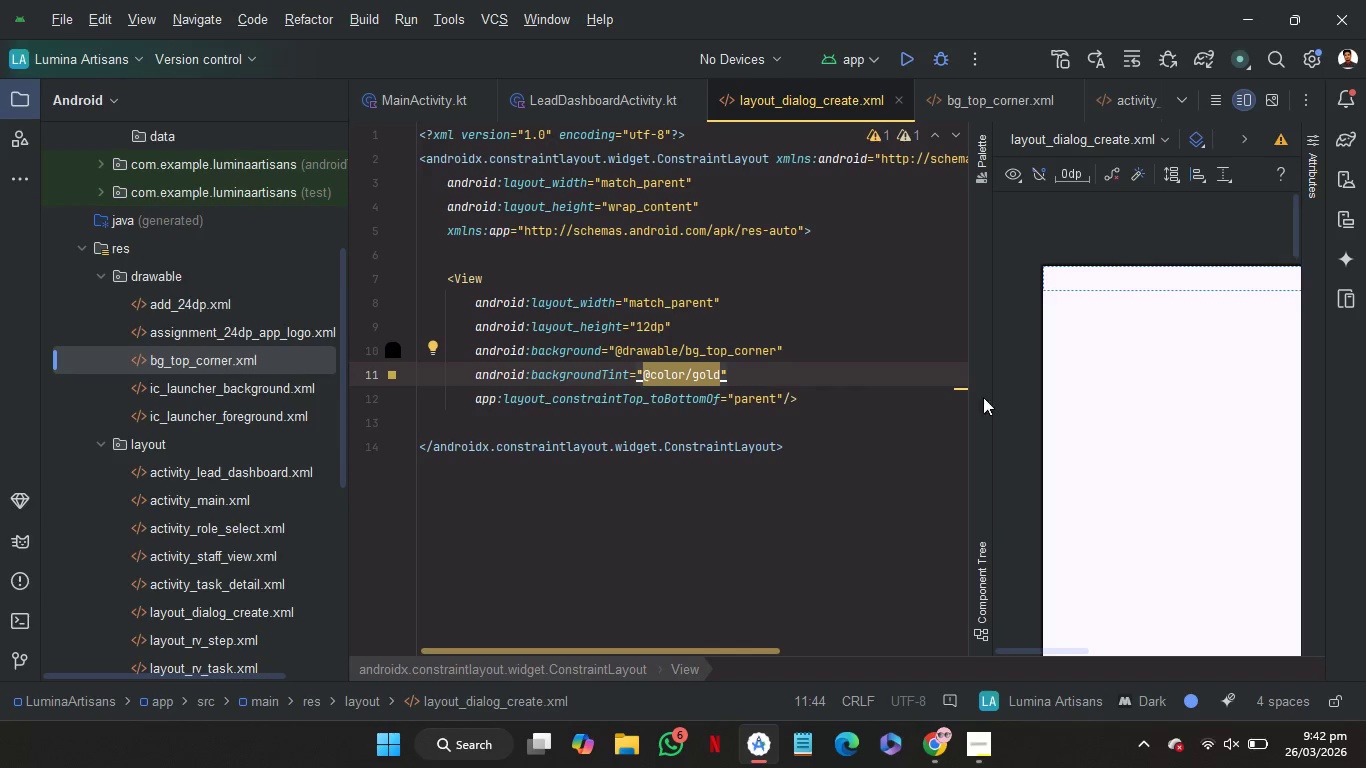 
scroll: coordinate [1138, 410], scroll_direction: down, amount: 8.0
 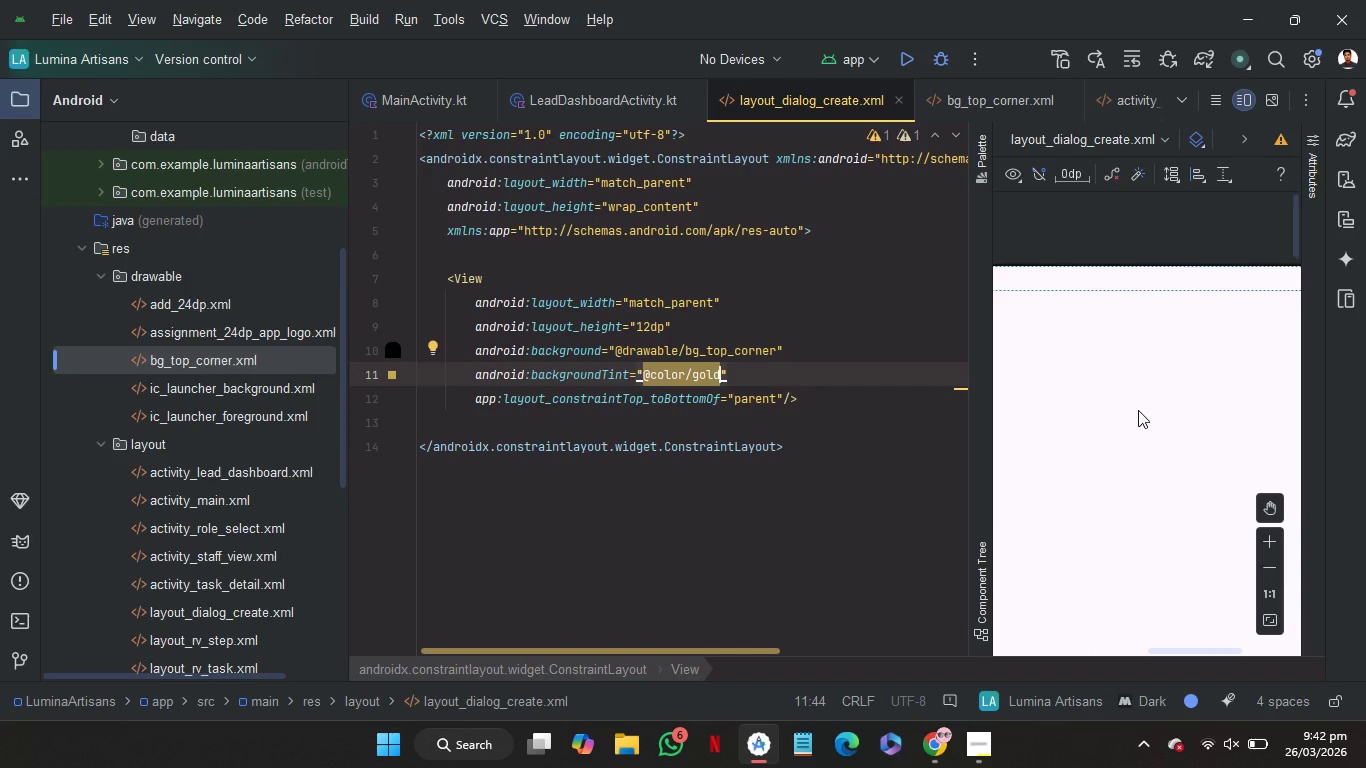 
scroll: coordinate [1138, 410], scroll_direction: up, amount: 6.0
 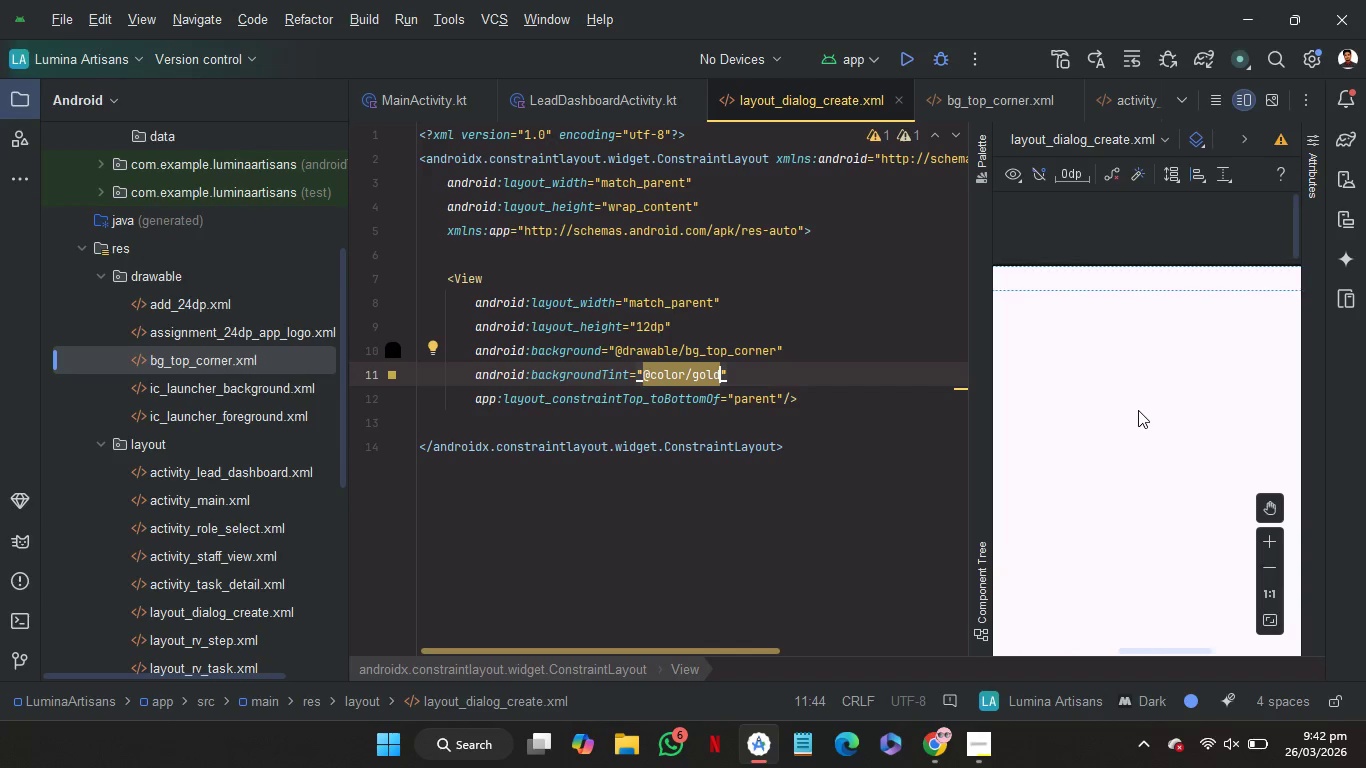 
scroll: coordinate [1138, 410], scroll_direction: none, amount: 0.0
 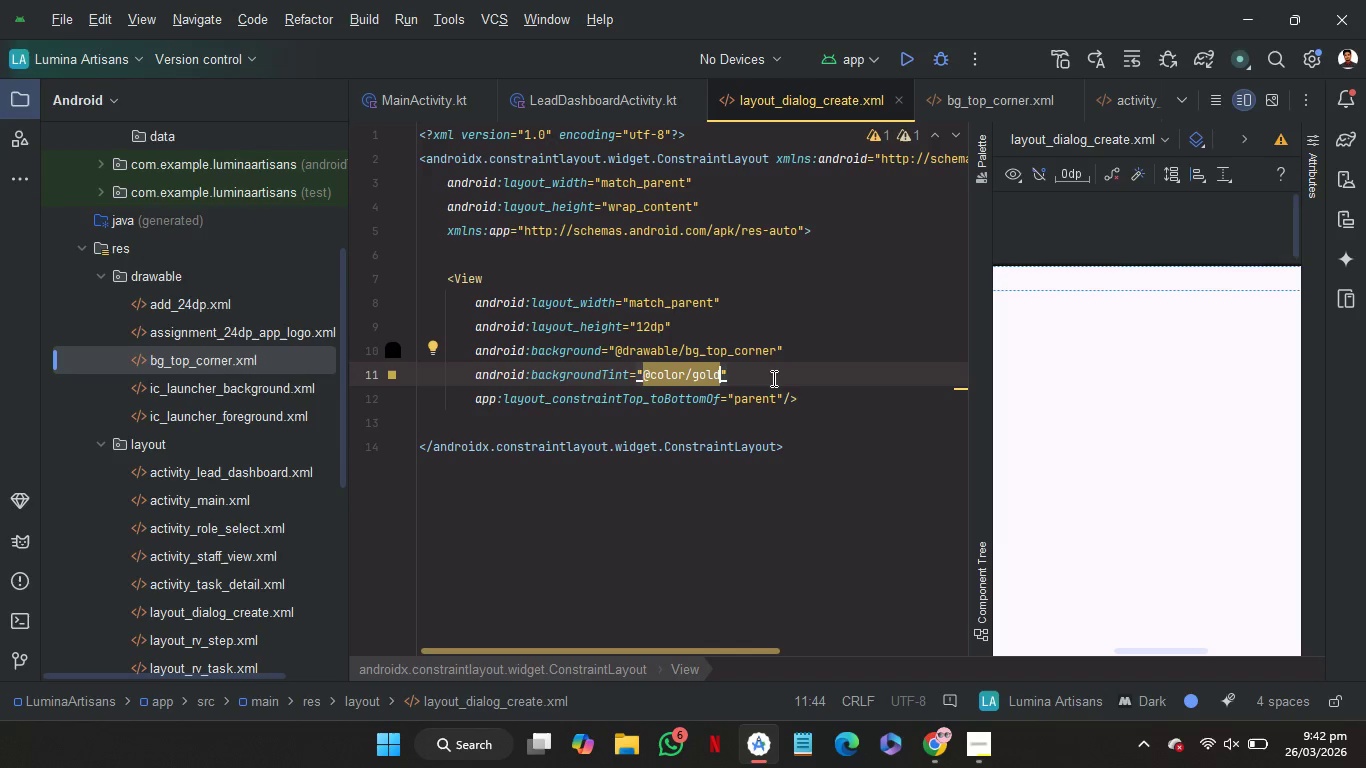 
left_click_drag(start_coordinate=[781, 370], to_coordinate=[810, 357])
 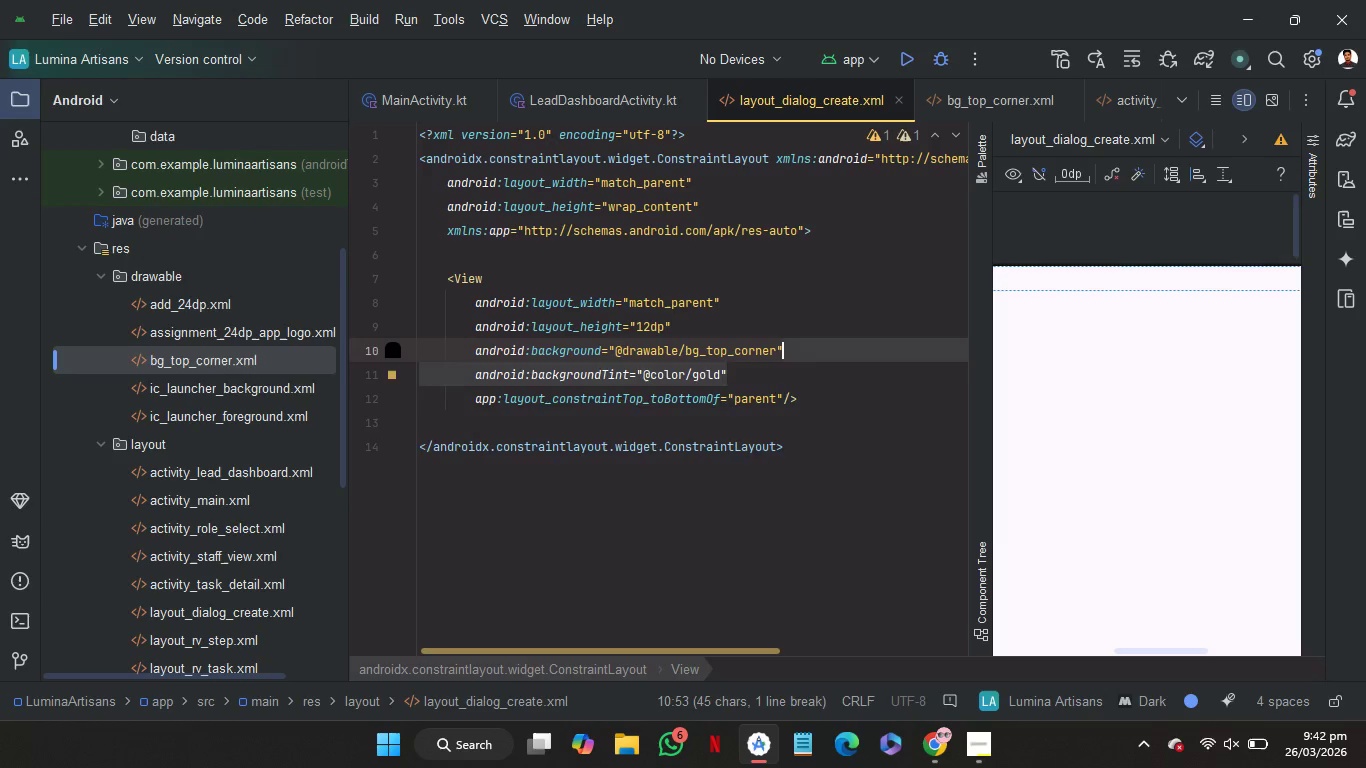 
key(Backspace)
 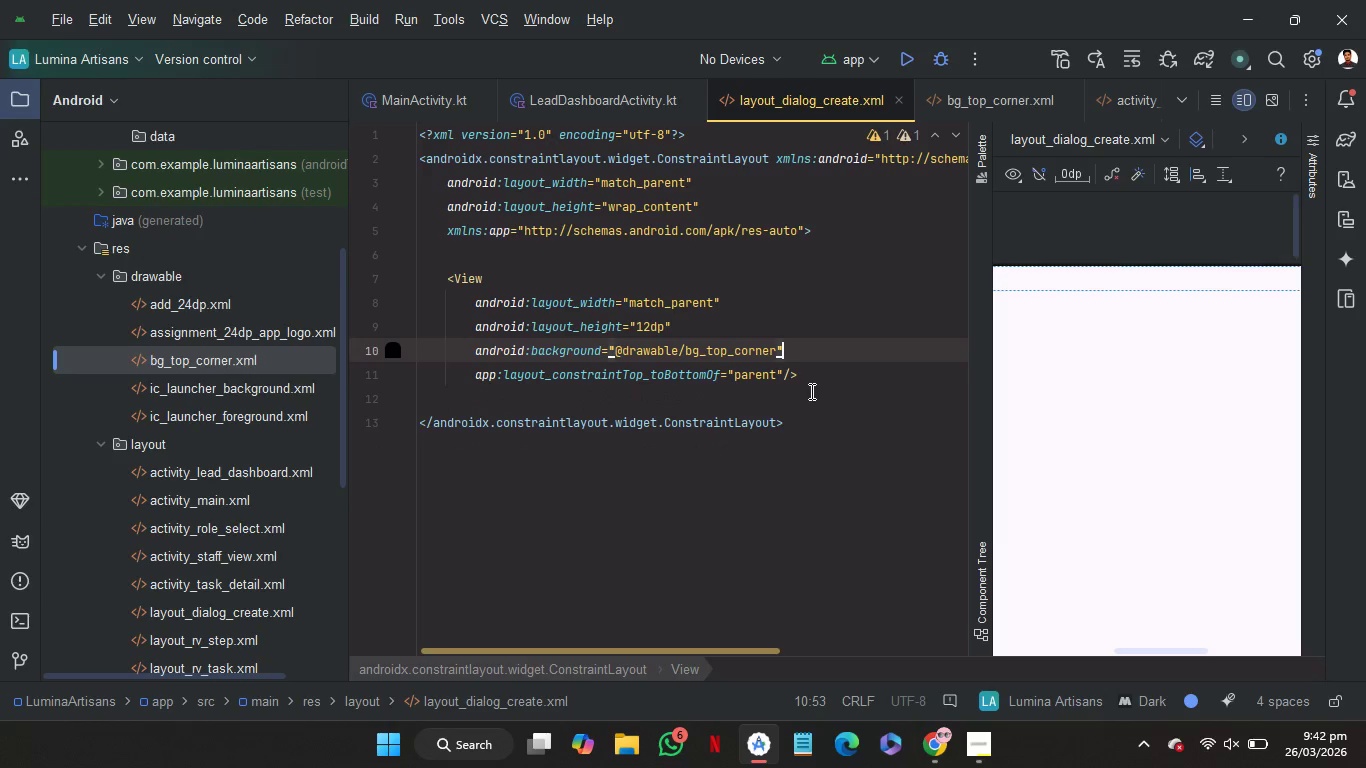 
left_click([810, 391])
 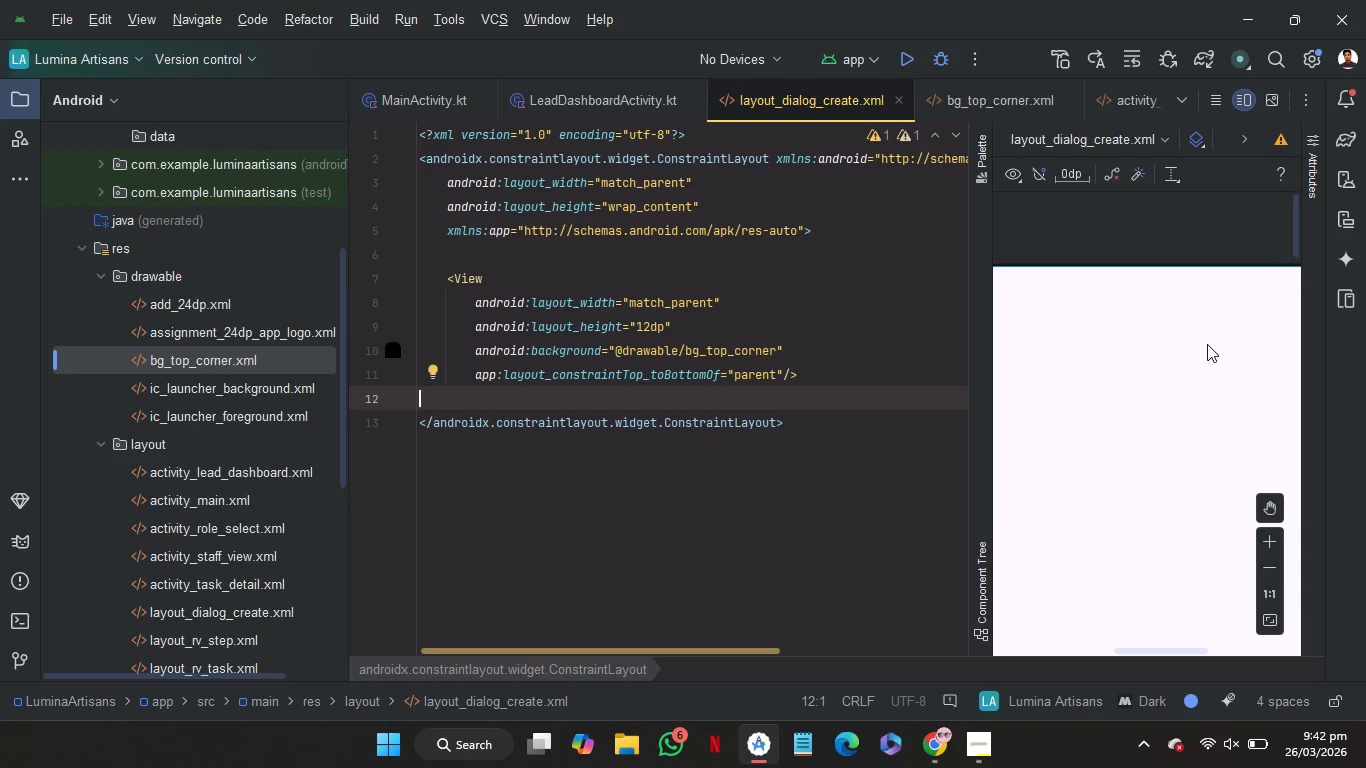 
scroll: coordinate [1207, 344], scroll_direction: down, amount: 1.0
 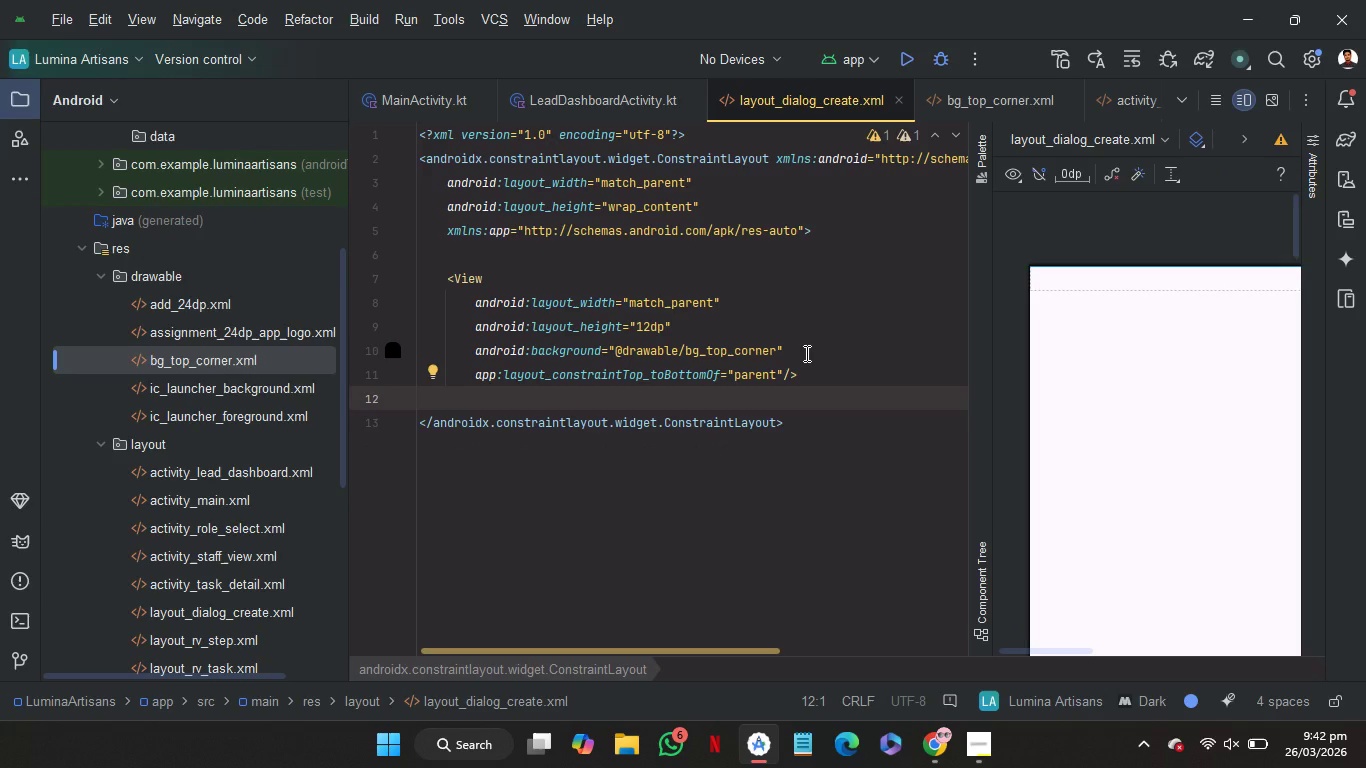 
left_click([805, 353])
 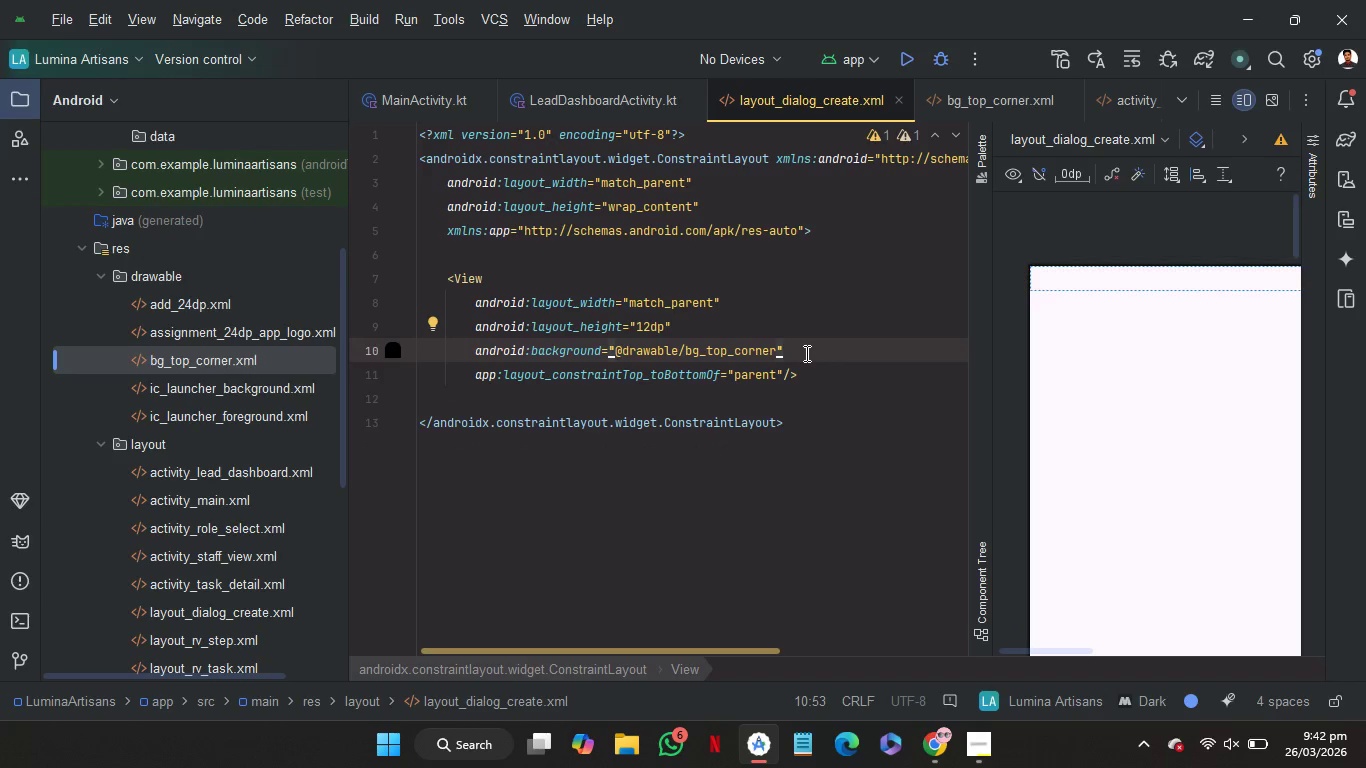 
key(Control+Z)
 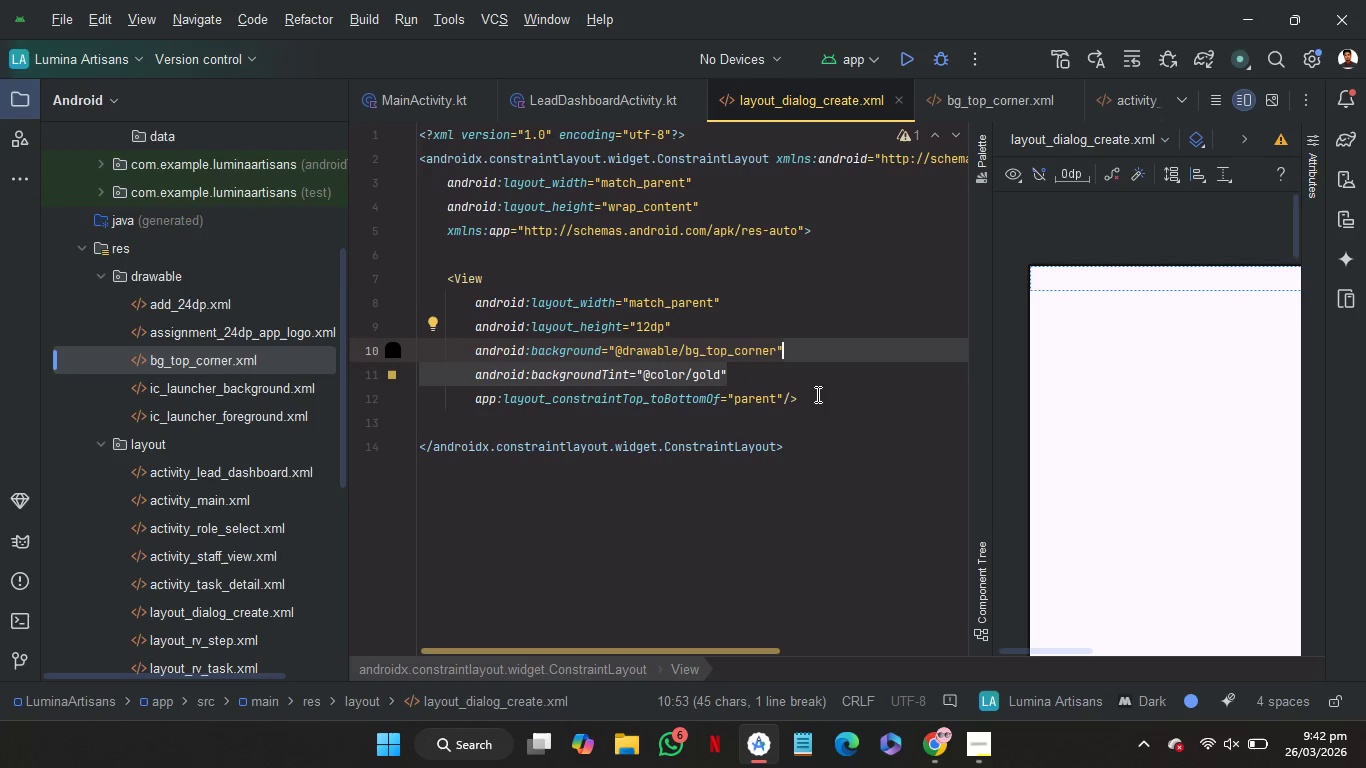 
left_click_drag(start_coordinate=[819, 399], to_coordinate=[859, 231])
 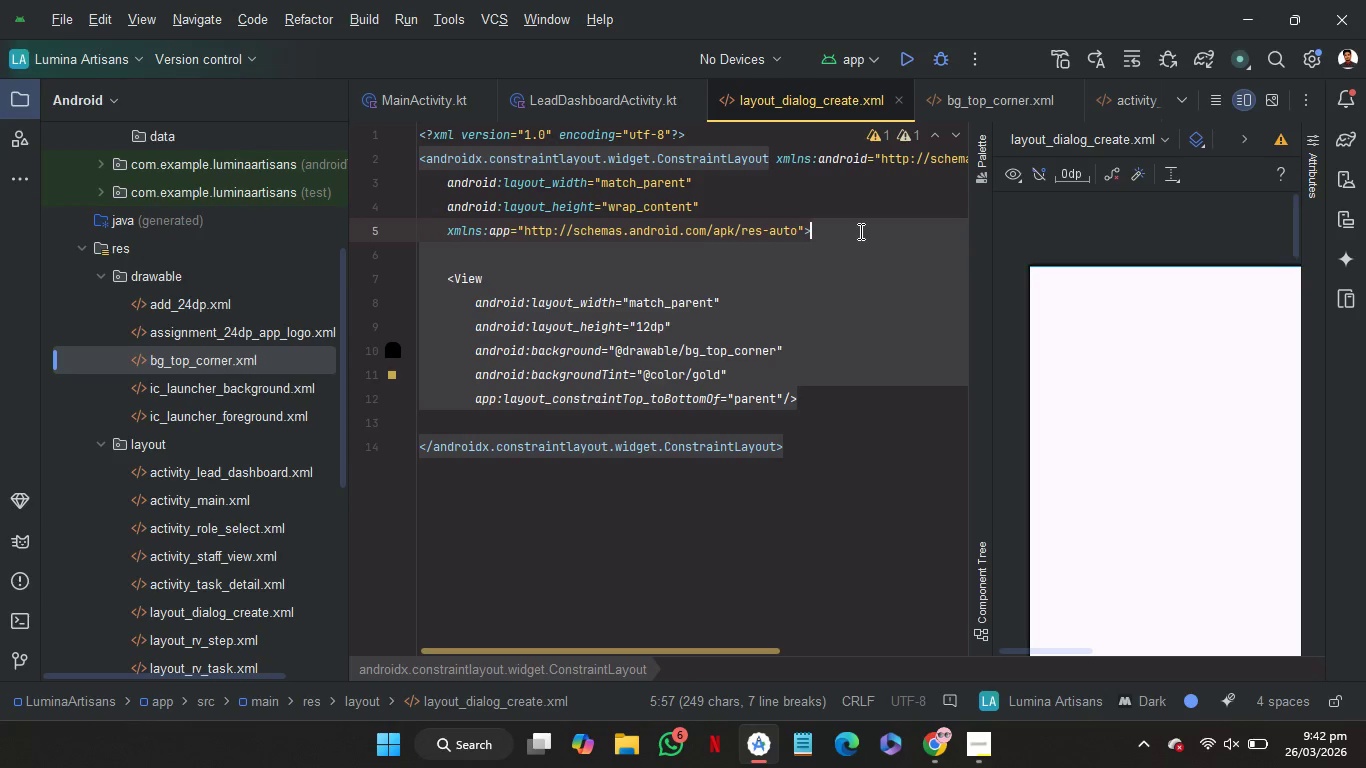 
key(Control+C)
 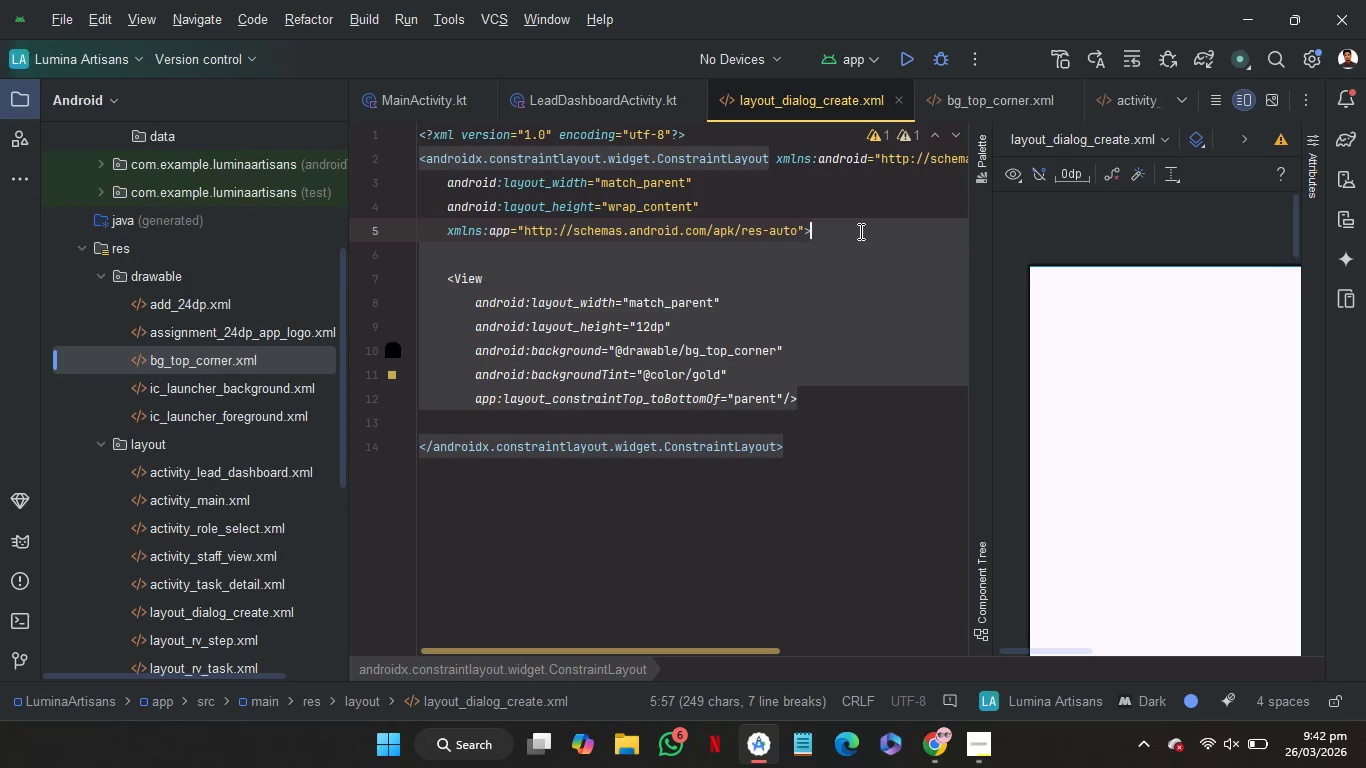 
key(Control+C)
 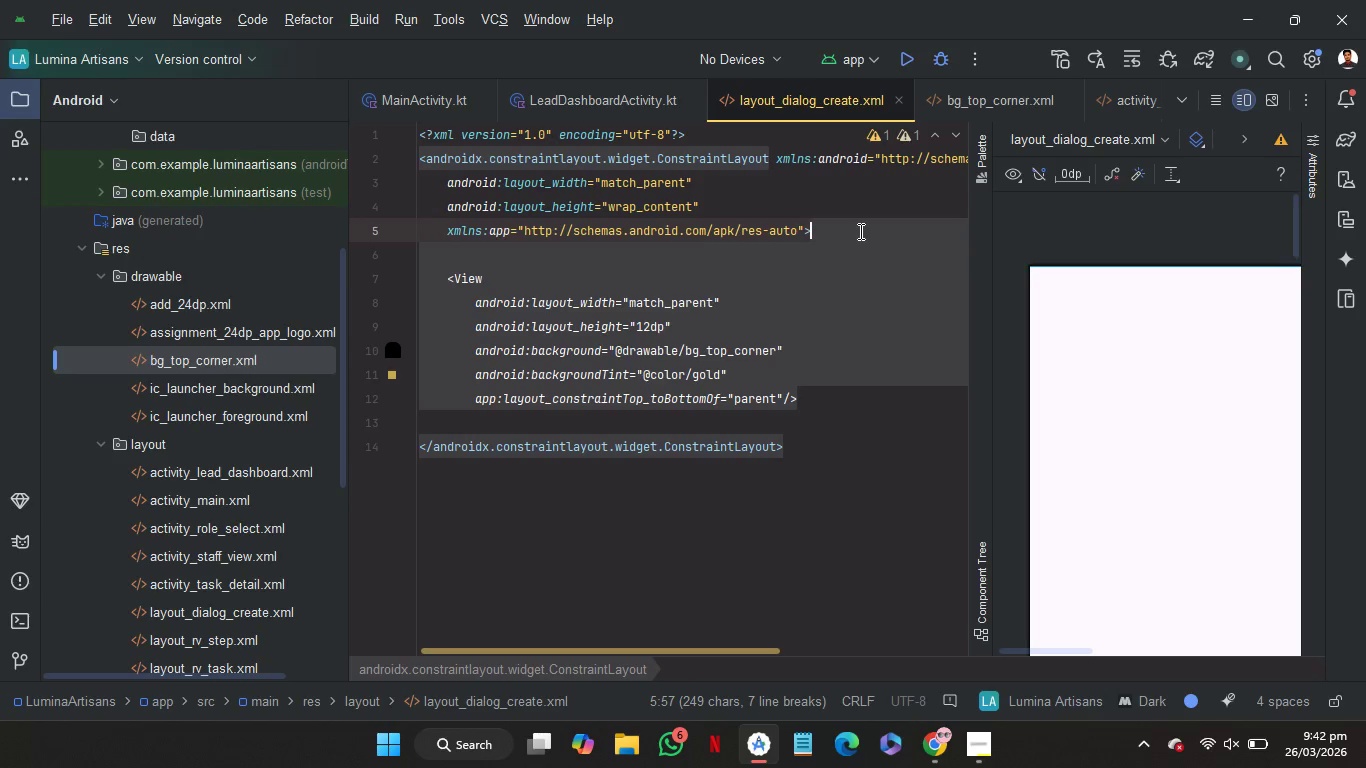 
key(Control+C)
 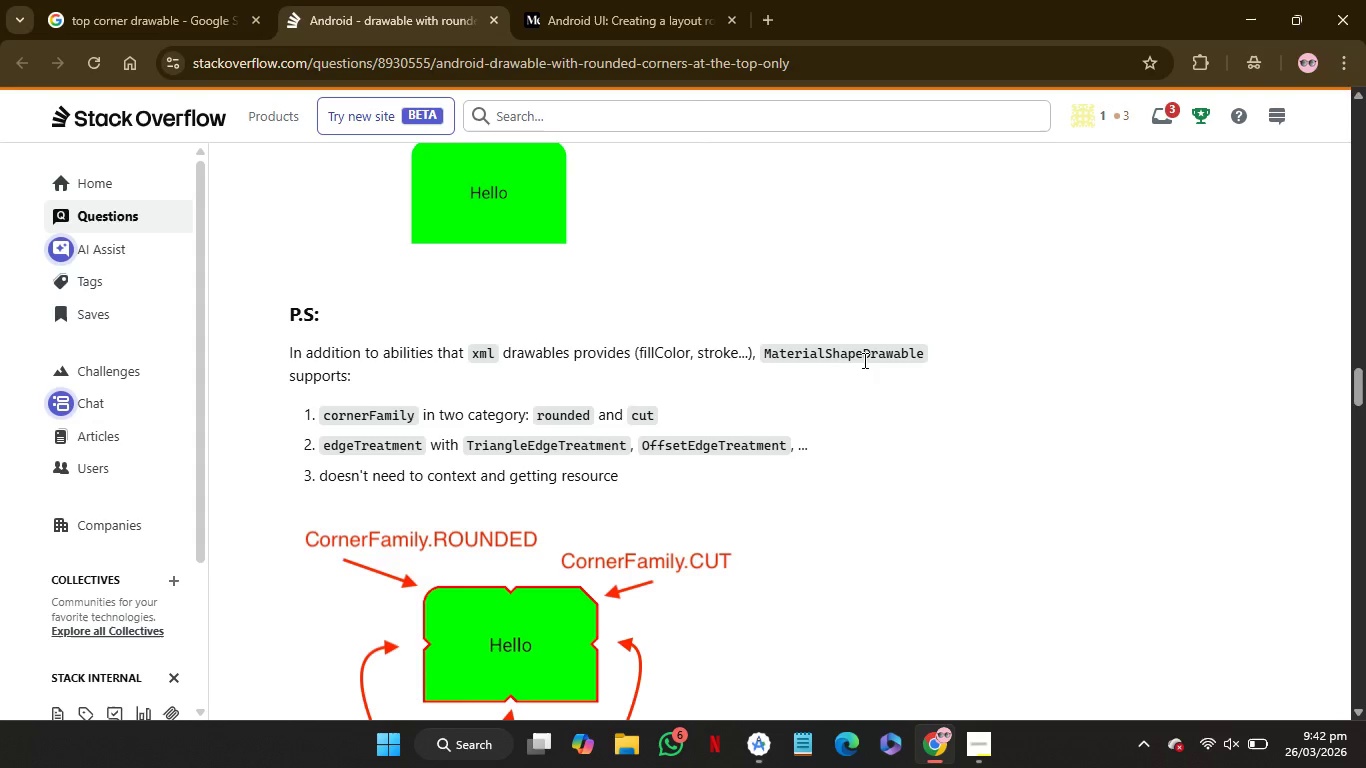 
left_click([191, 0])
 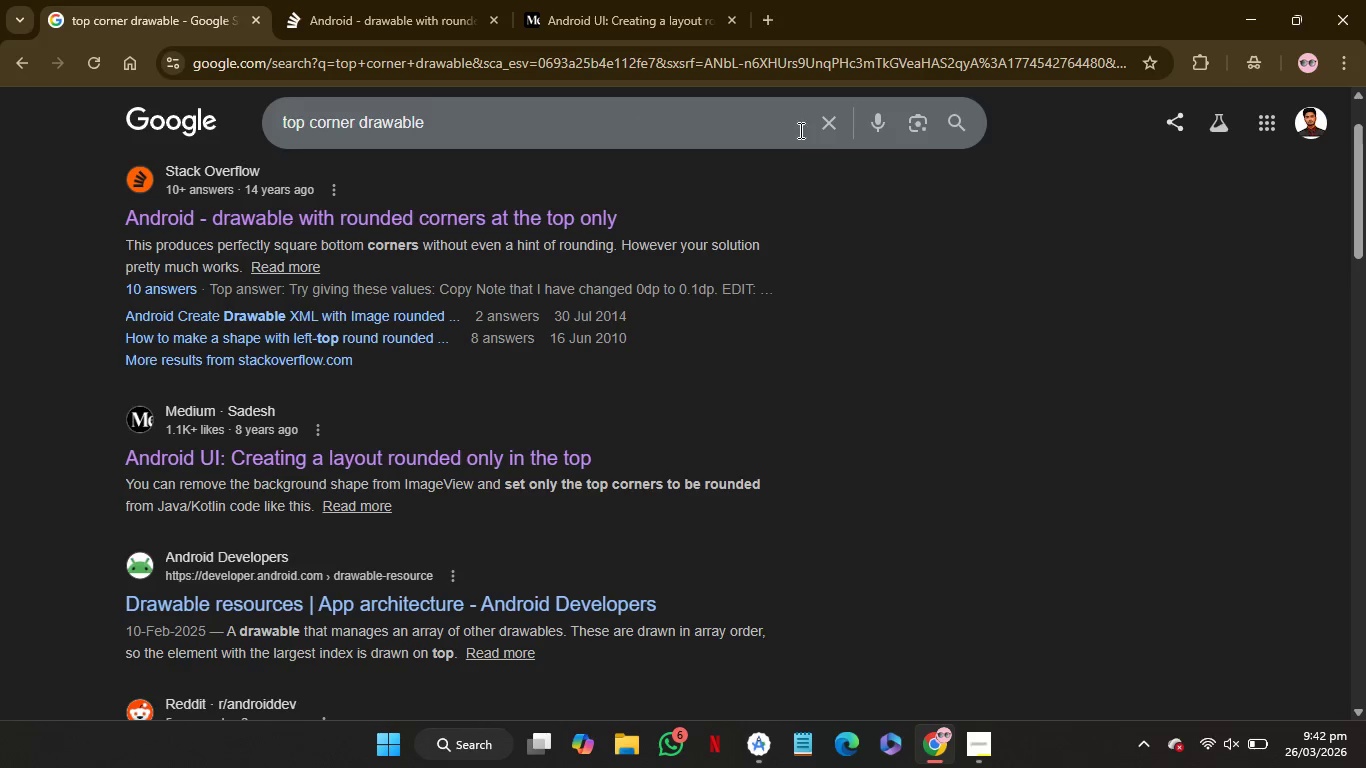 
left_click([824, 134])
 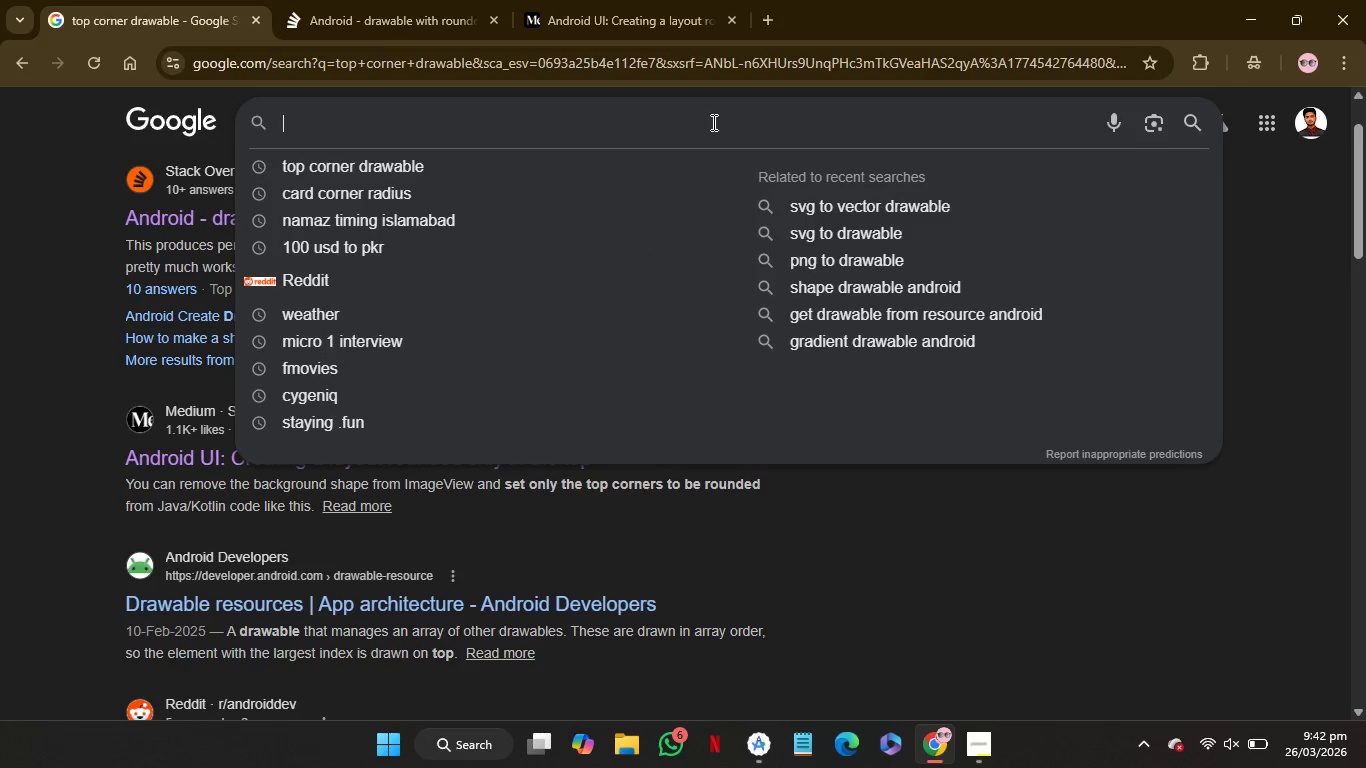 
key(Control+V)
 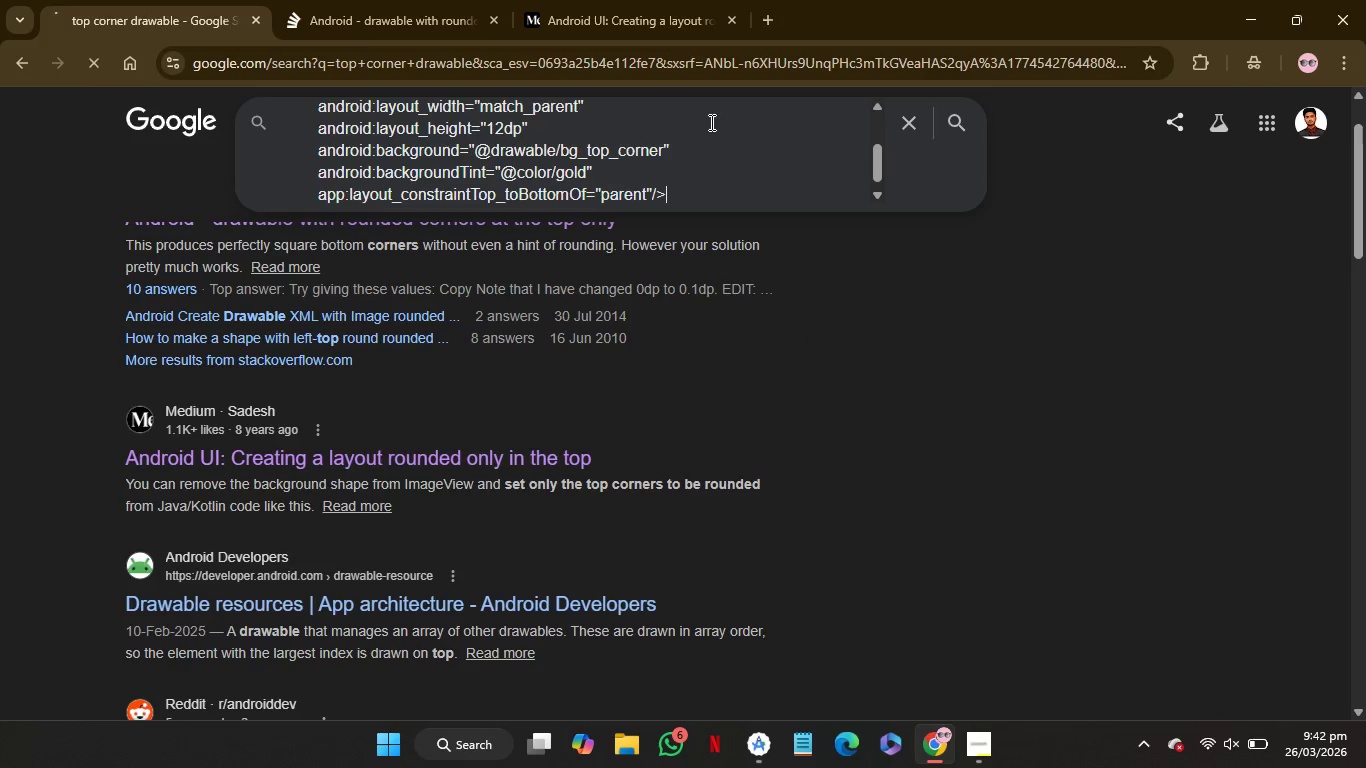 
key(Enter)
 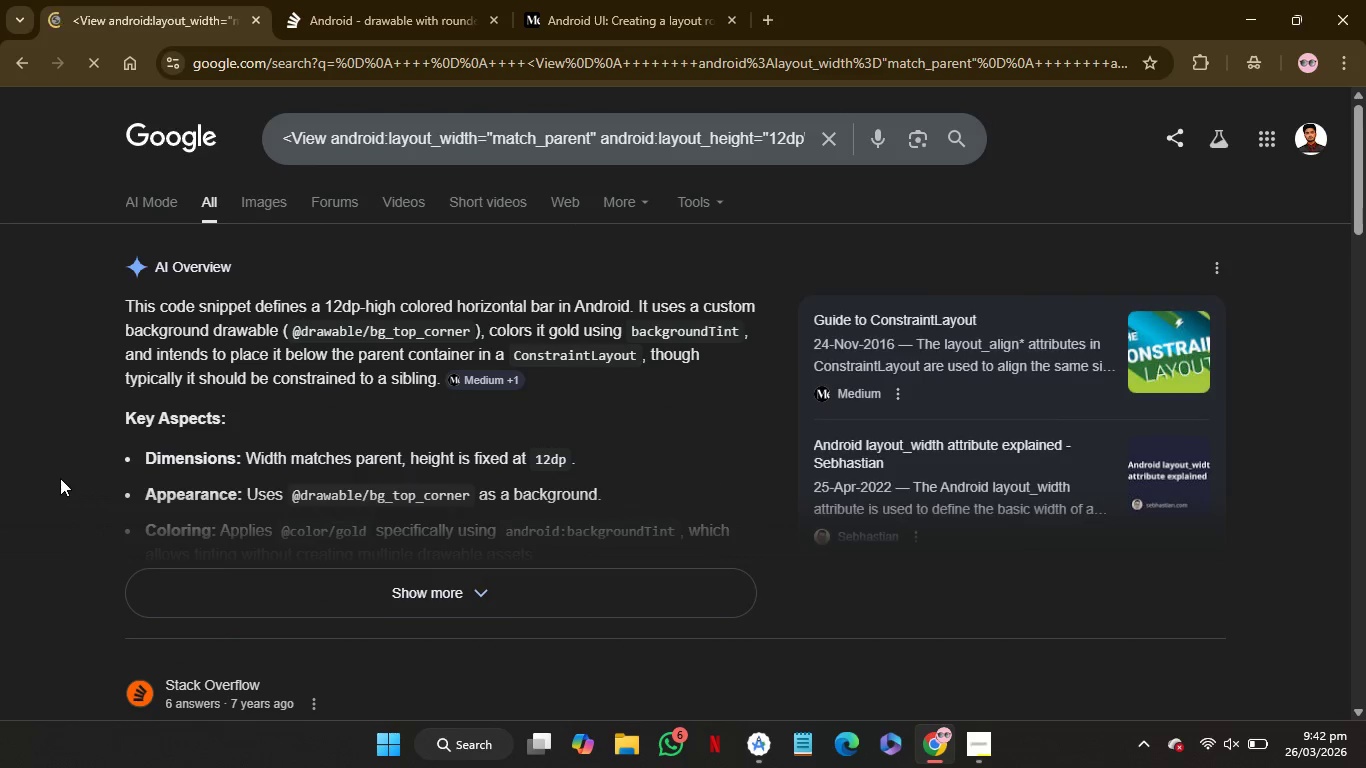 
left_click([273, 603])
 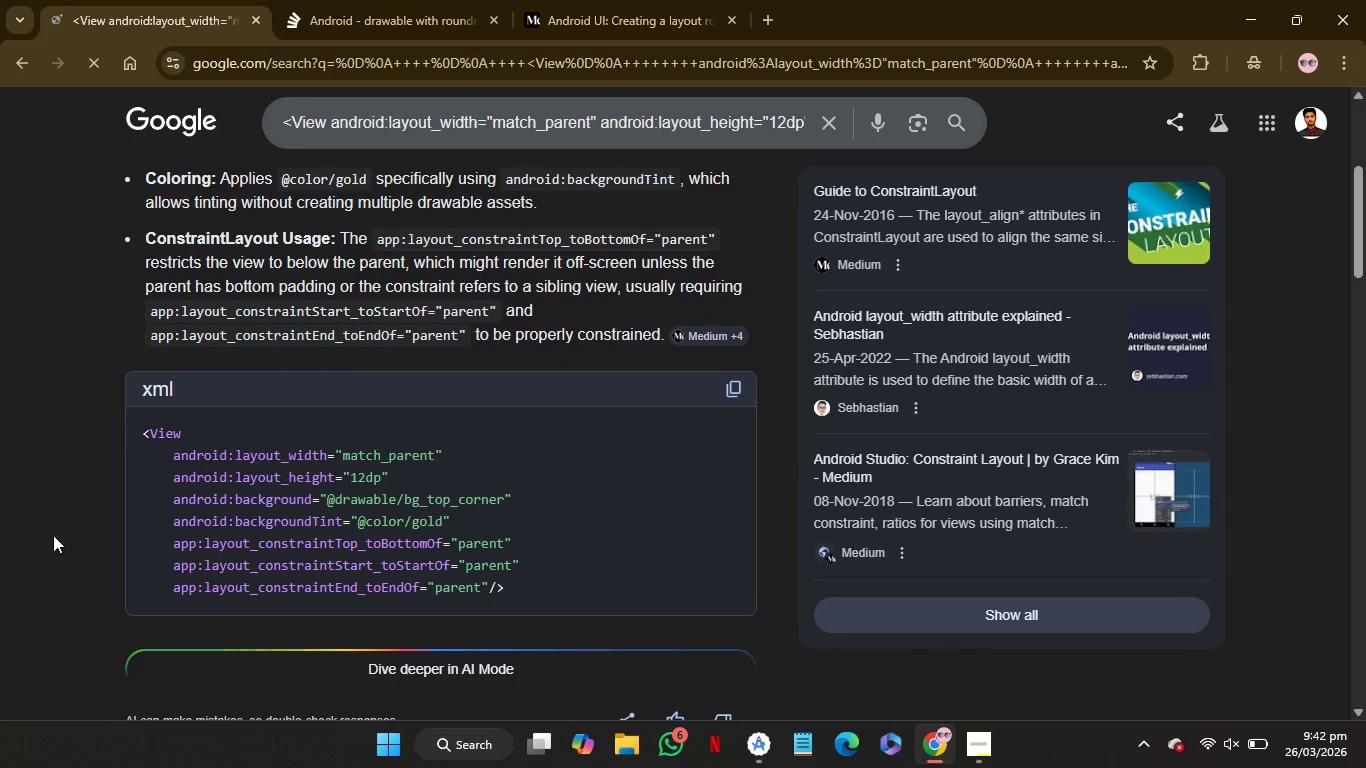 
wait(10.3)
 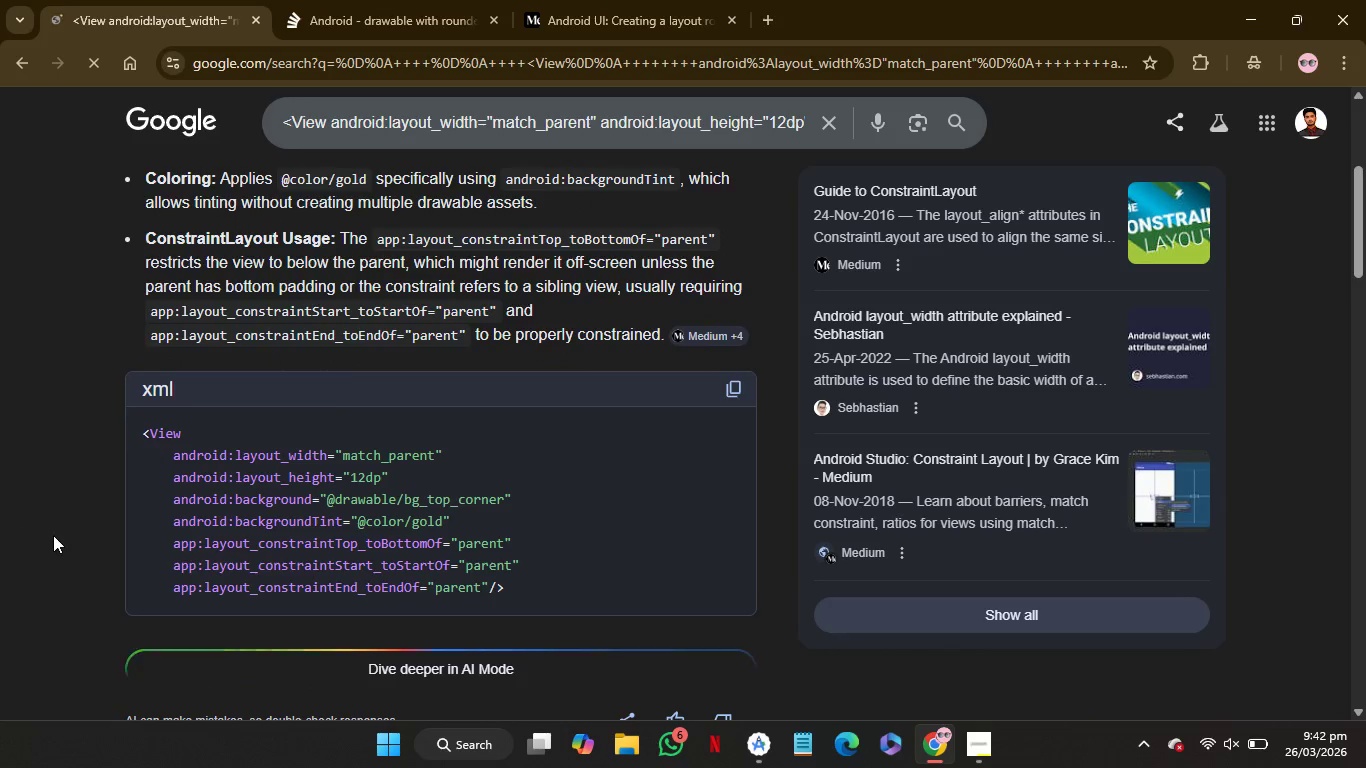 
mouse_move([887, 452])
 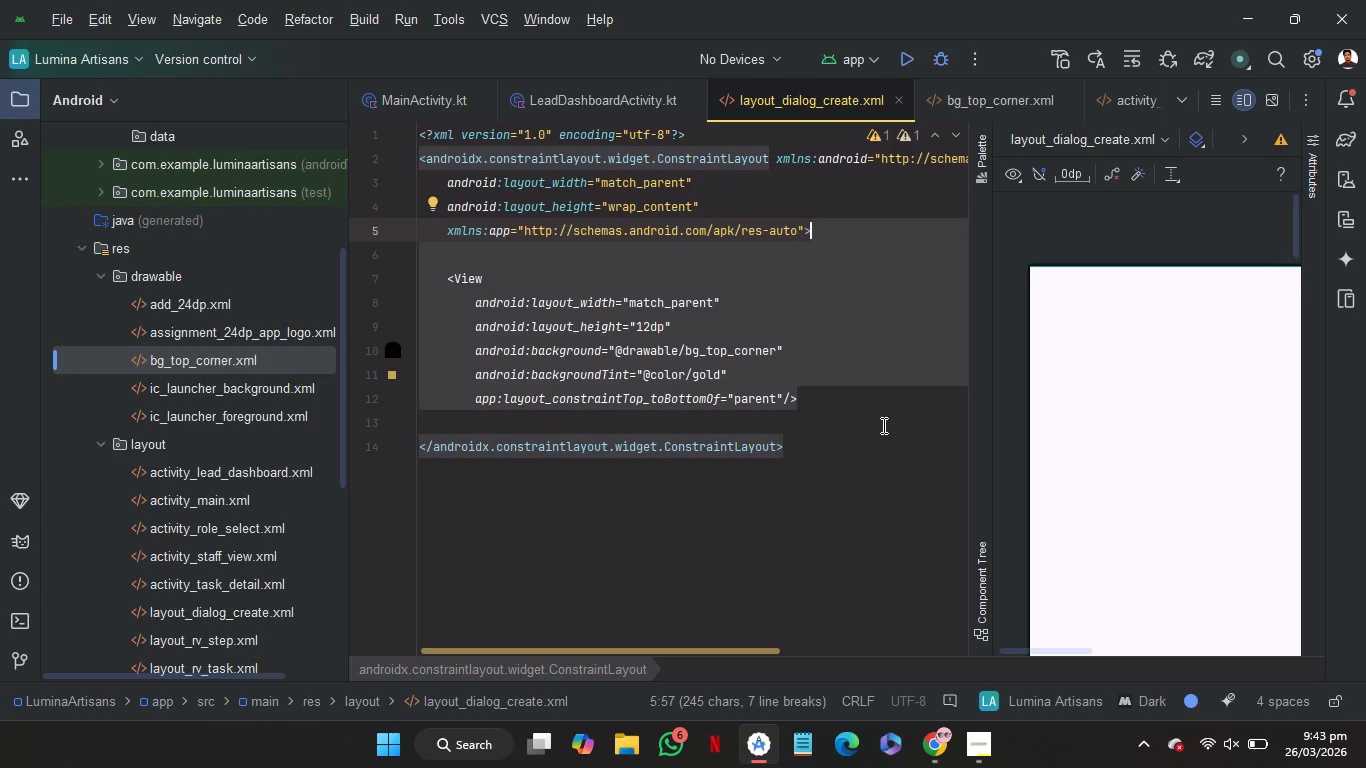 
left_click([882, 425])
 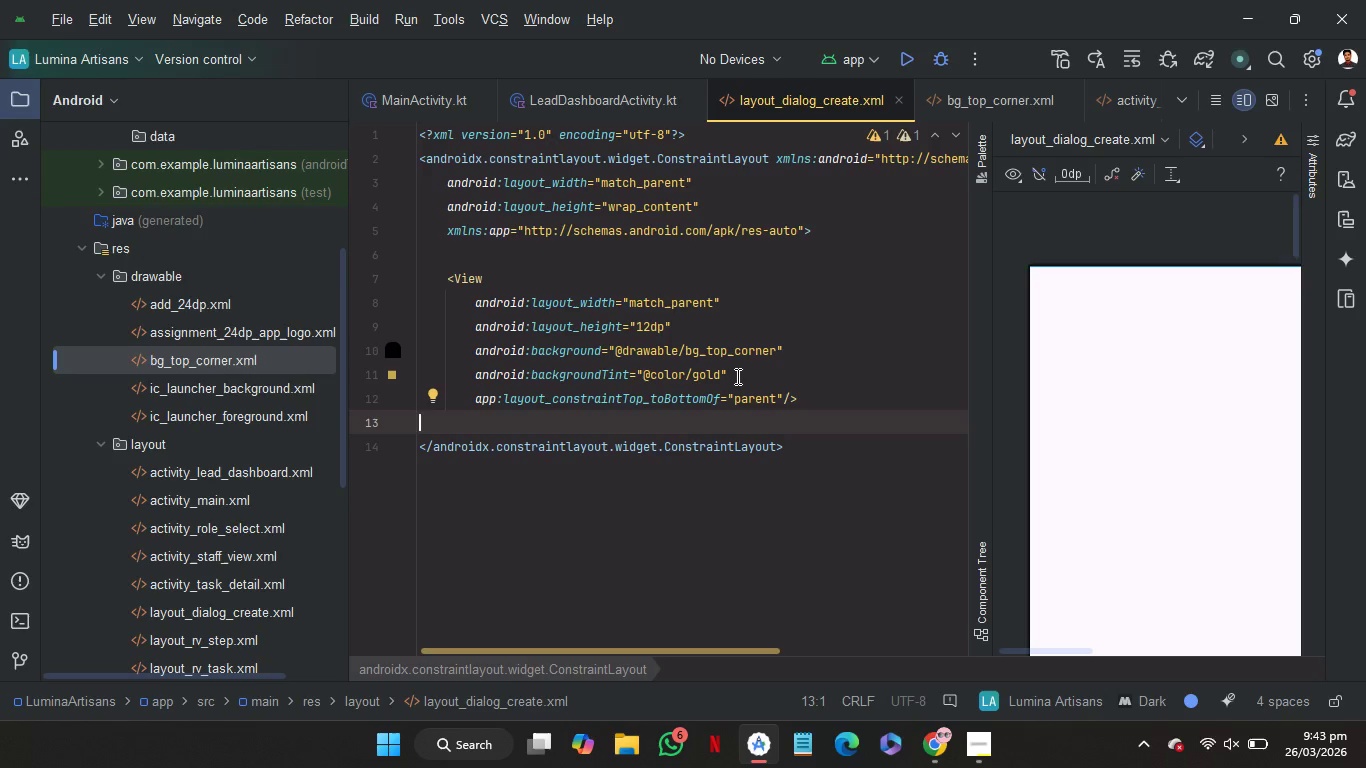 
left_click([736, 376])
 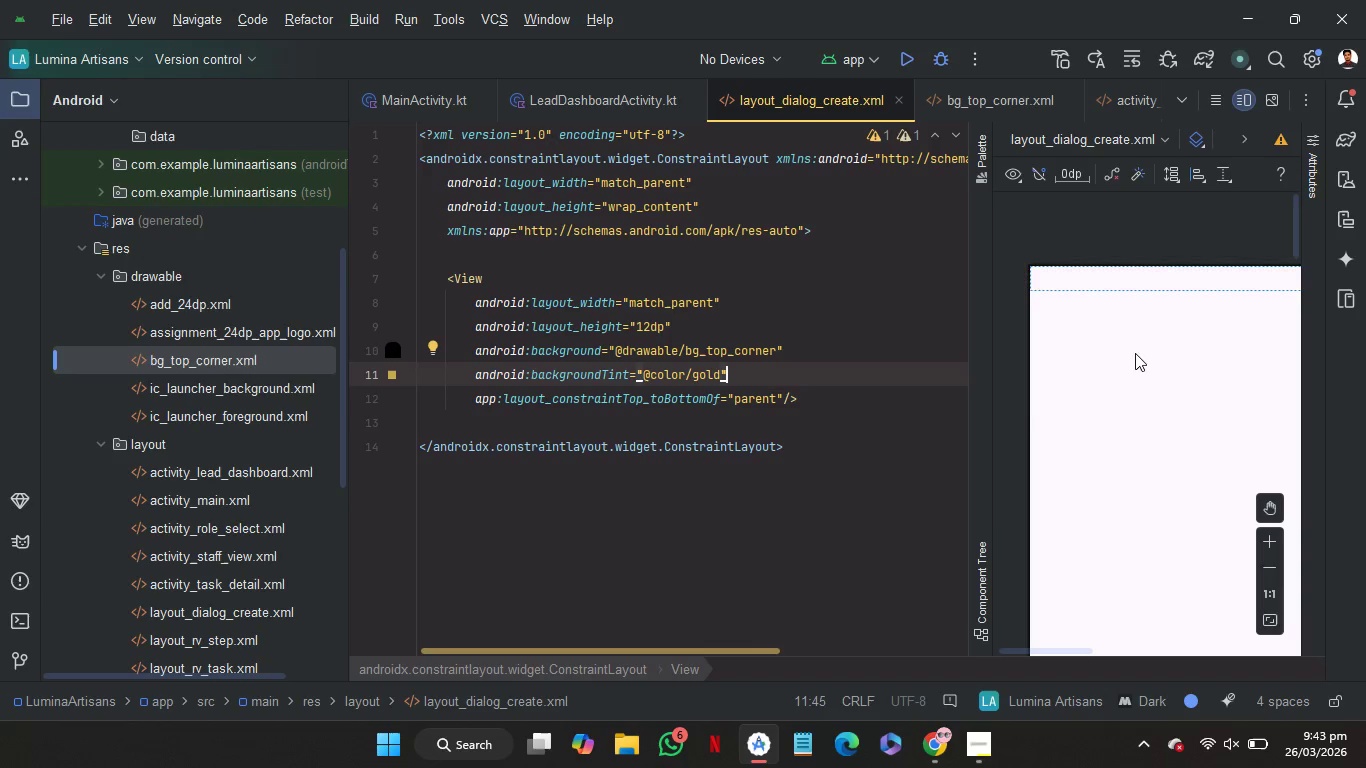 
scroll: coordinate [1148, 351], scroll_direction: down, amount: 12.0
 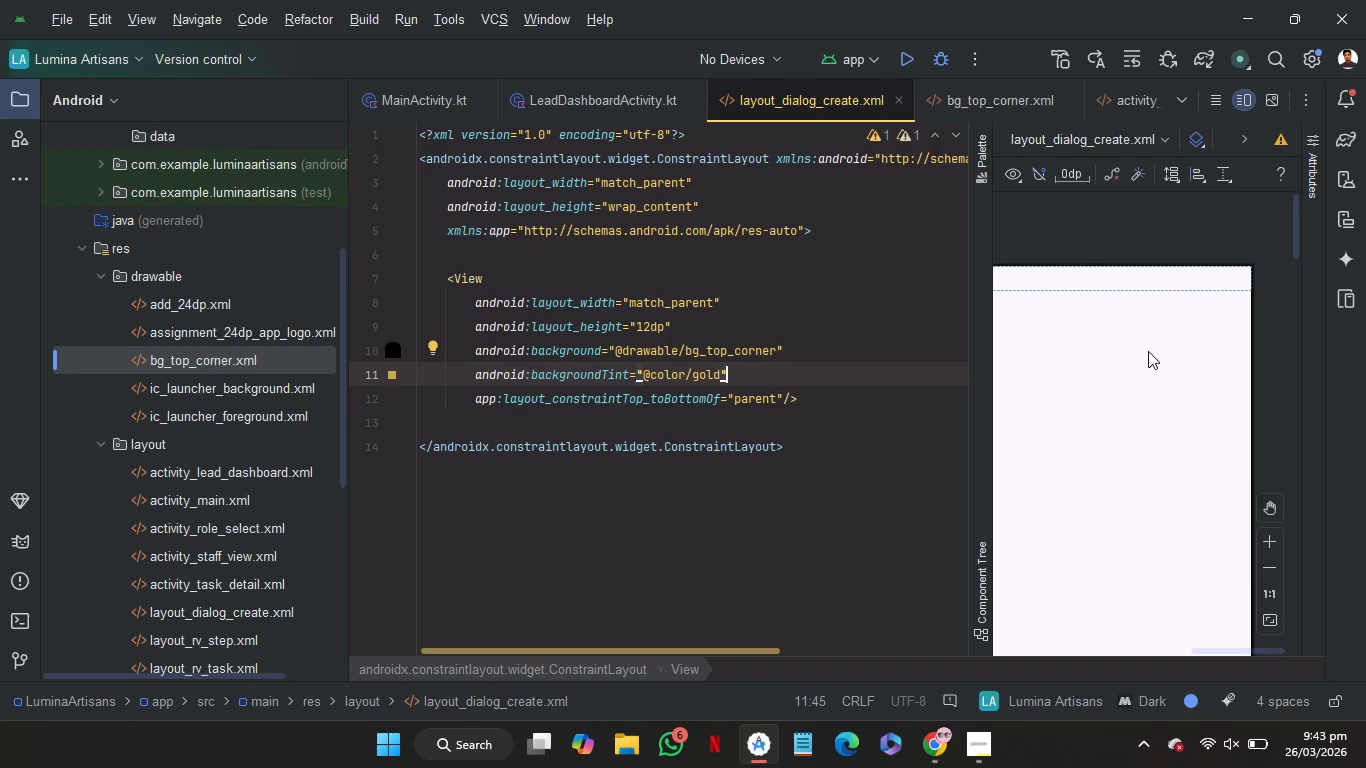 
scroll: coordinate [1148, 351], scroll_direction: up, amount: 20.0
 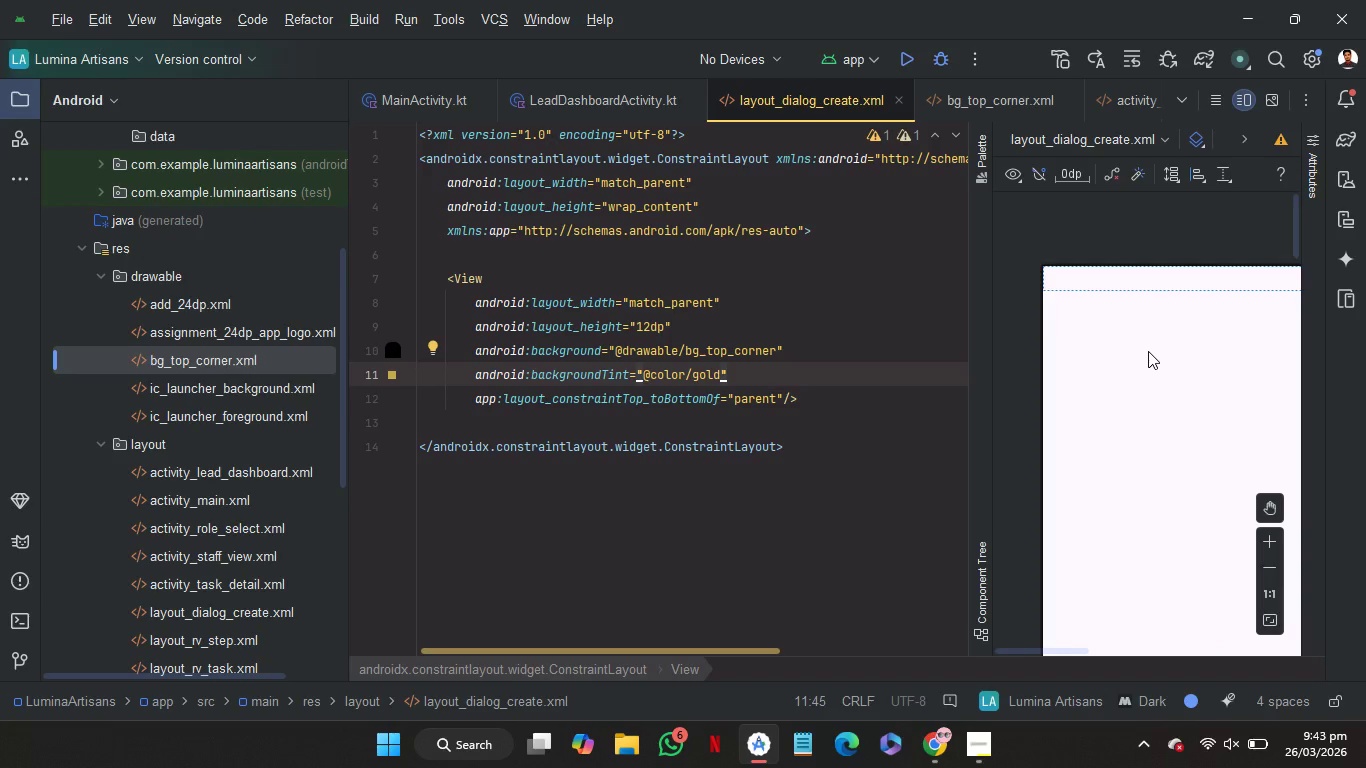 
scroll: coordinate [1148, 351], scroll_direction: down, amount: 9.0
 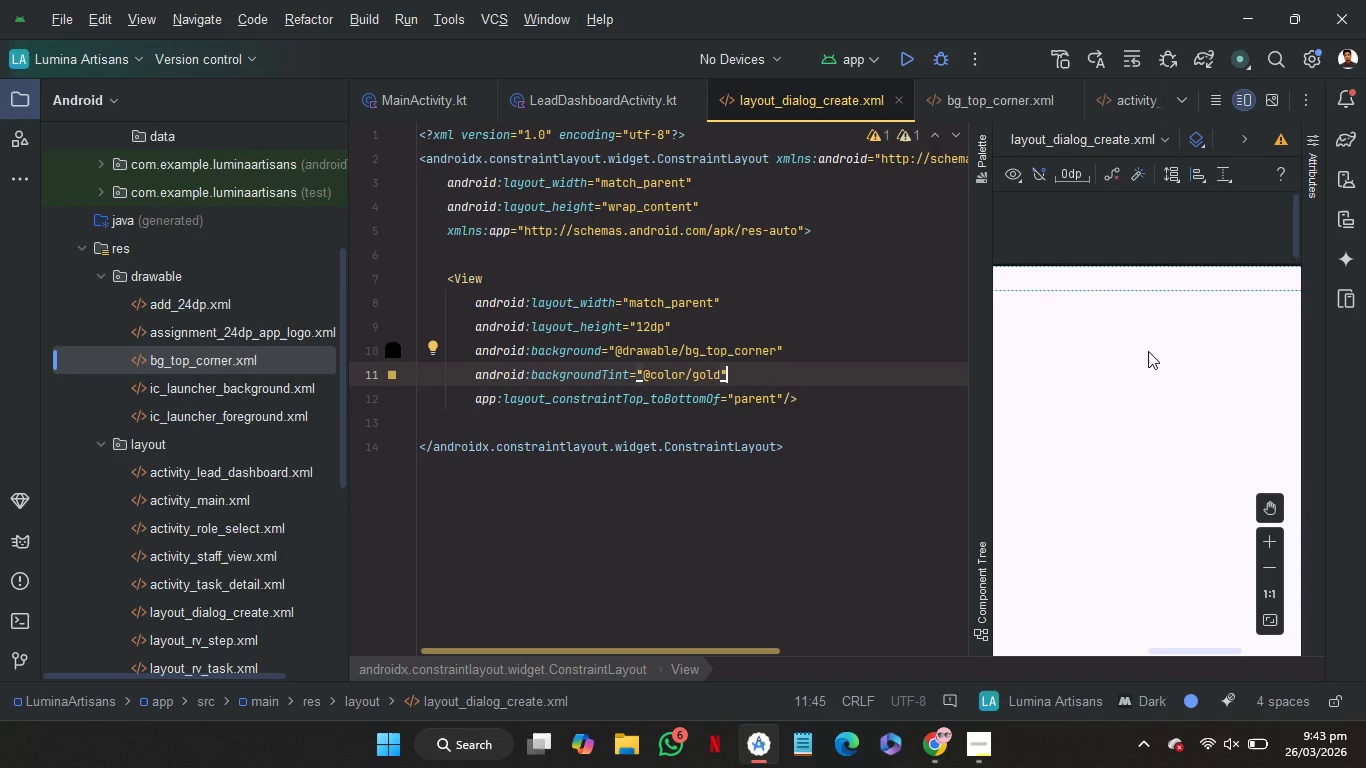 
scroll: coordinate [1148, 351], scroll_direction: up, amount: 18.0
 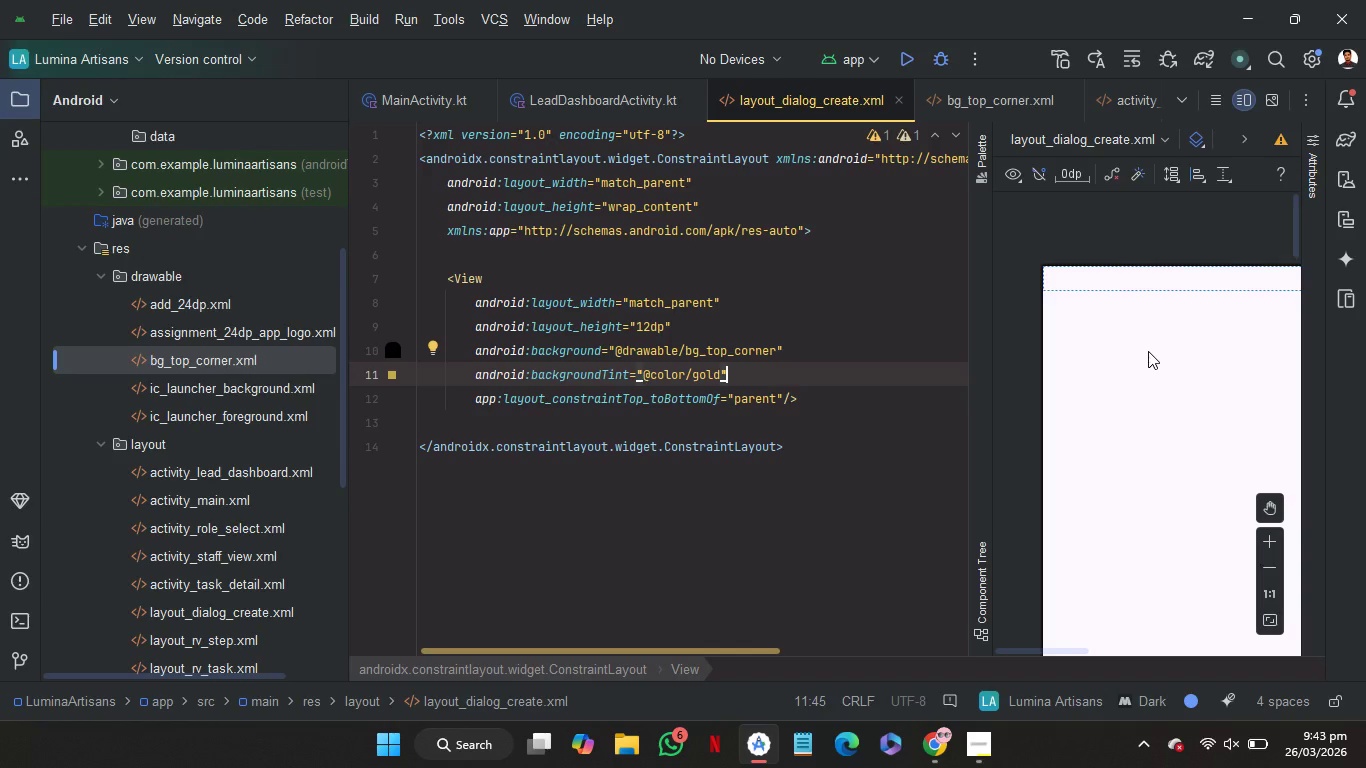 
scroll: coordinate [1145, 352], scroll_direction: down, amount: 20.0
 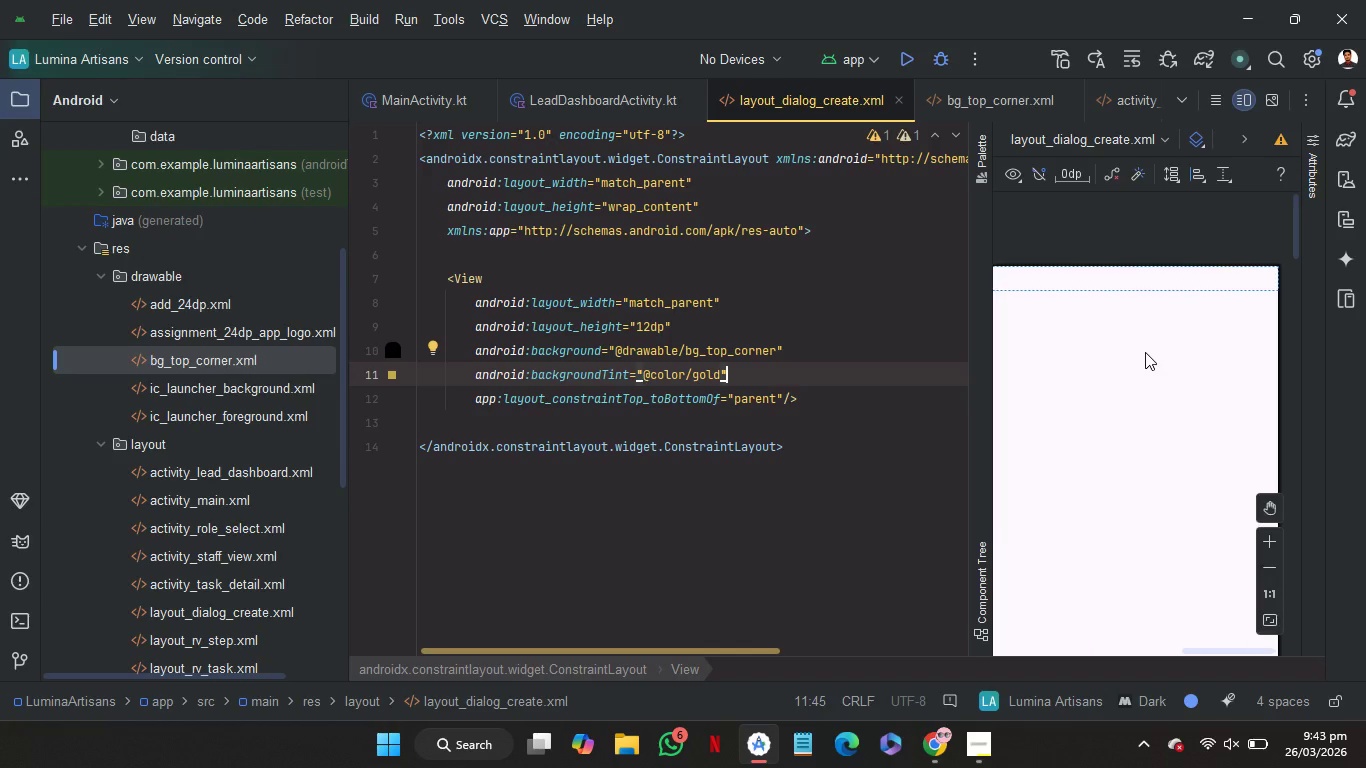 
scroll: coordinate [1145, 352], scroll_direction: up, amount: 11.0
 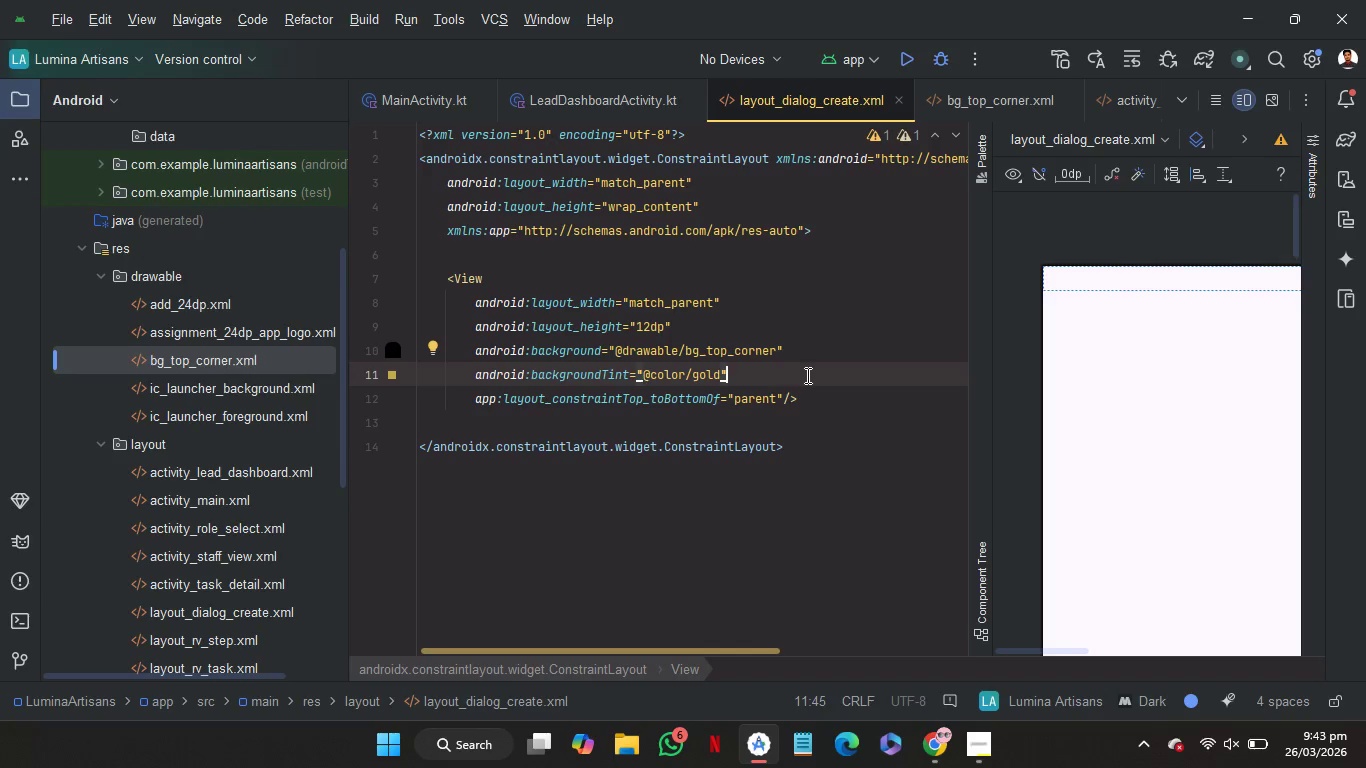 
wait(12.19)
 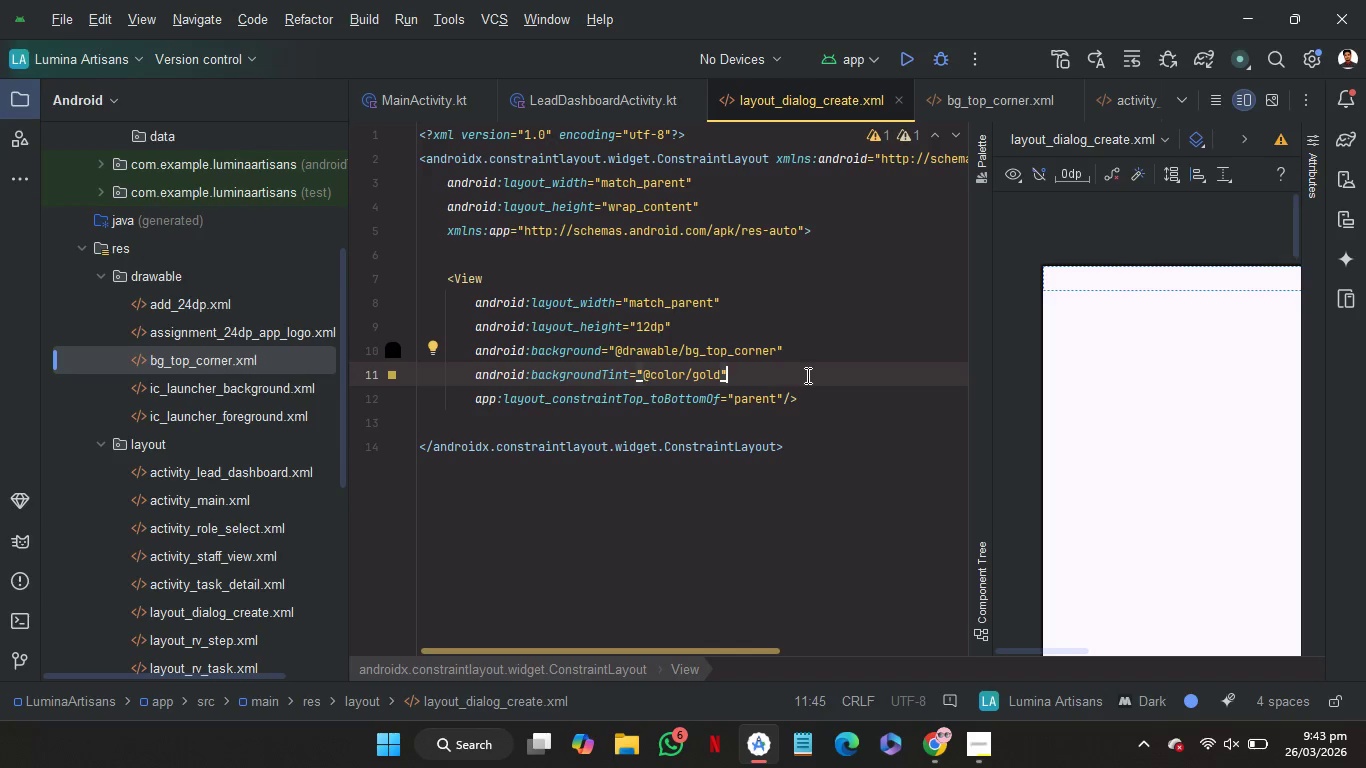 
left_click([421, 111])
 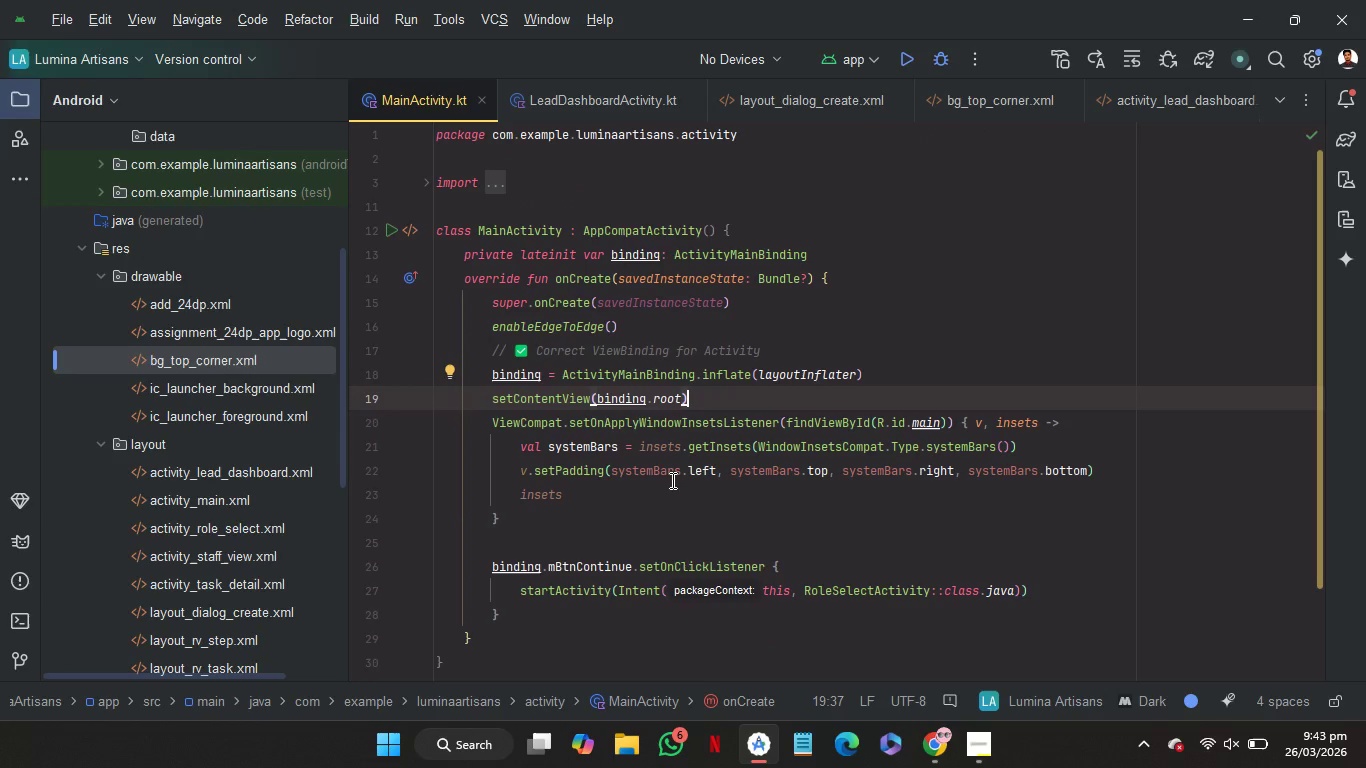 
hold_key(key=ControlRight, duration=1.69)
left_click([671, 400])
 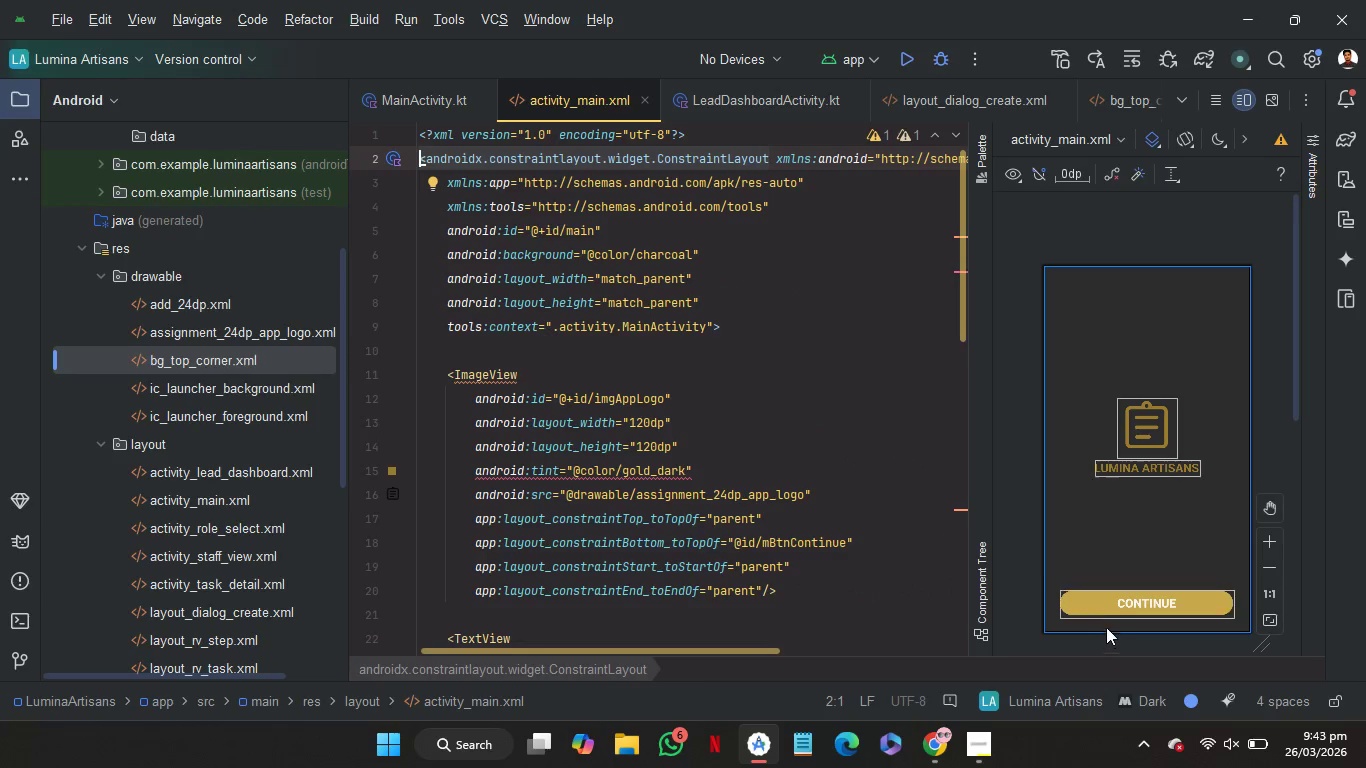 
left_click([1091, 607])
 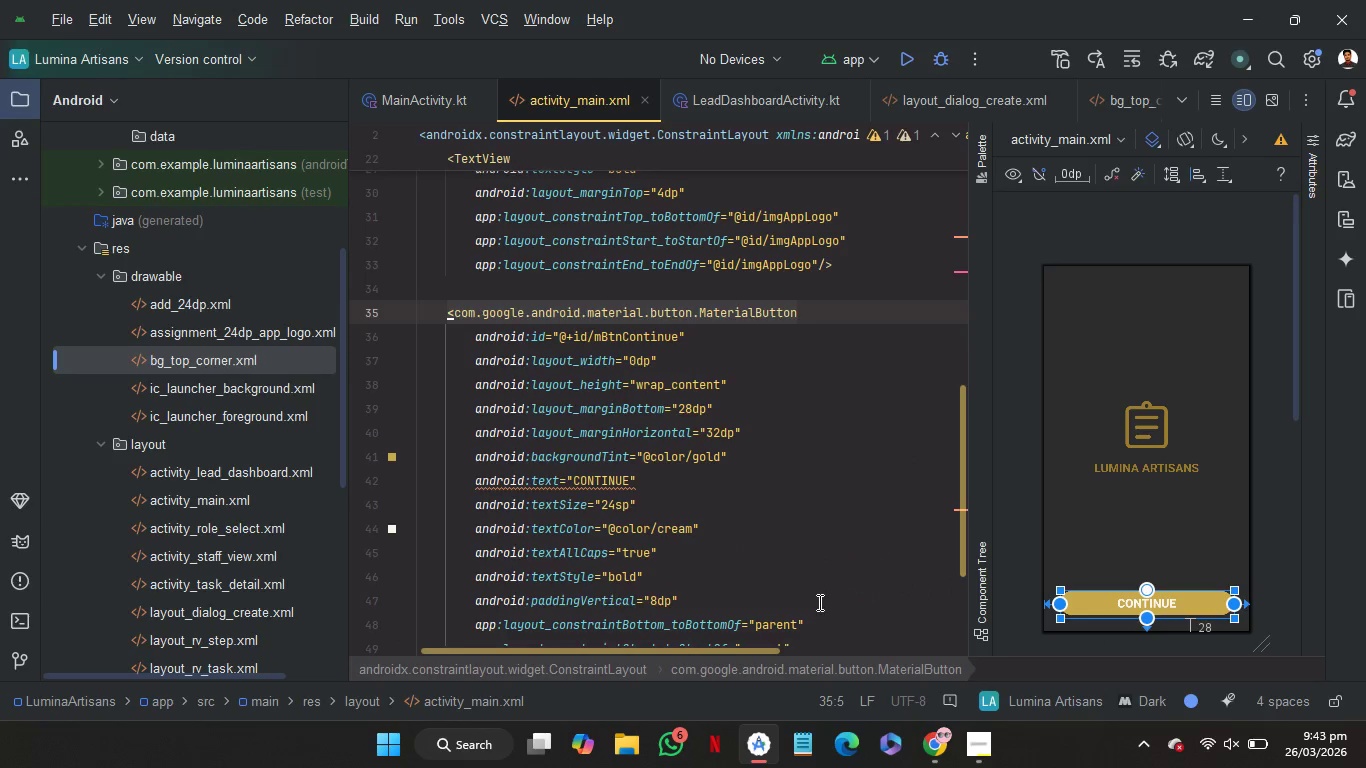 
scroll: coordinate [818, 602], scroll_direction: none, amount: 0.0
 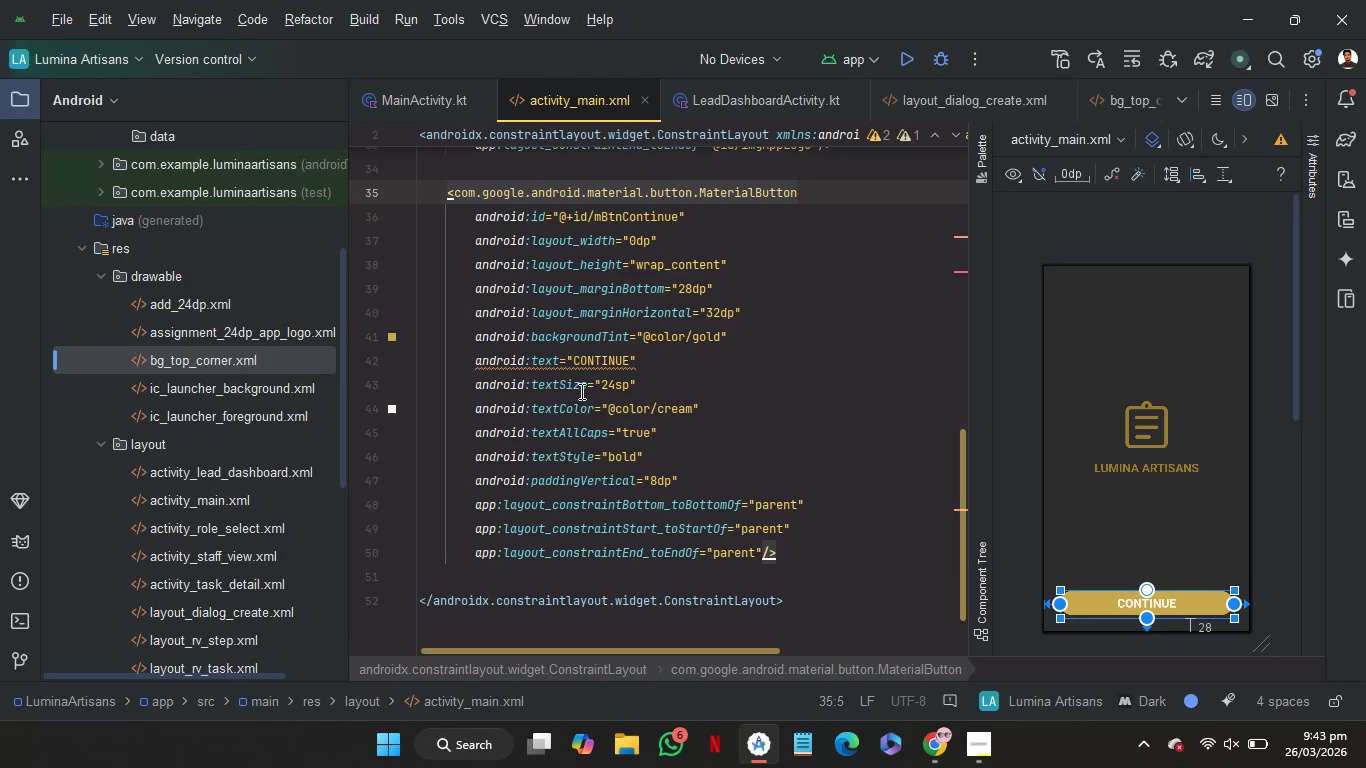 
mouse_move([624, 386])
 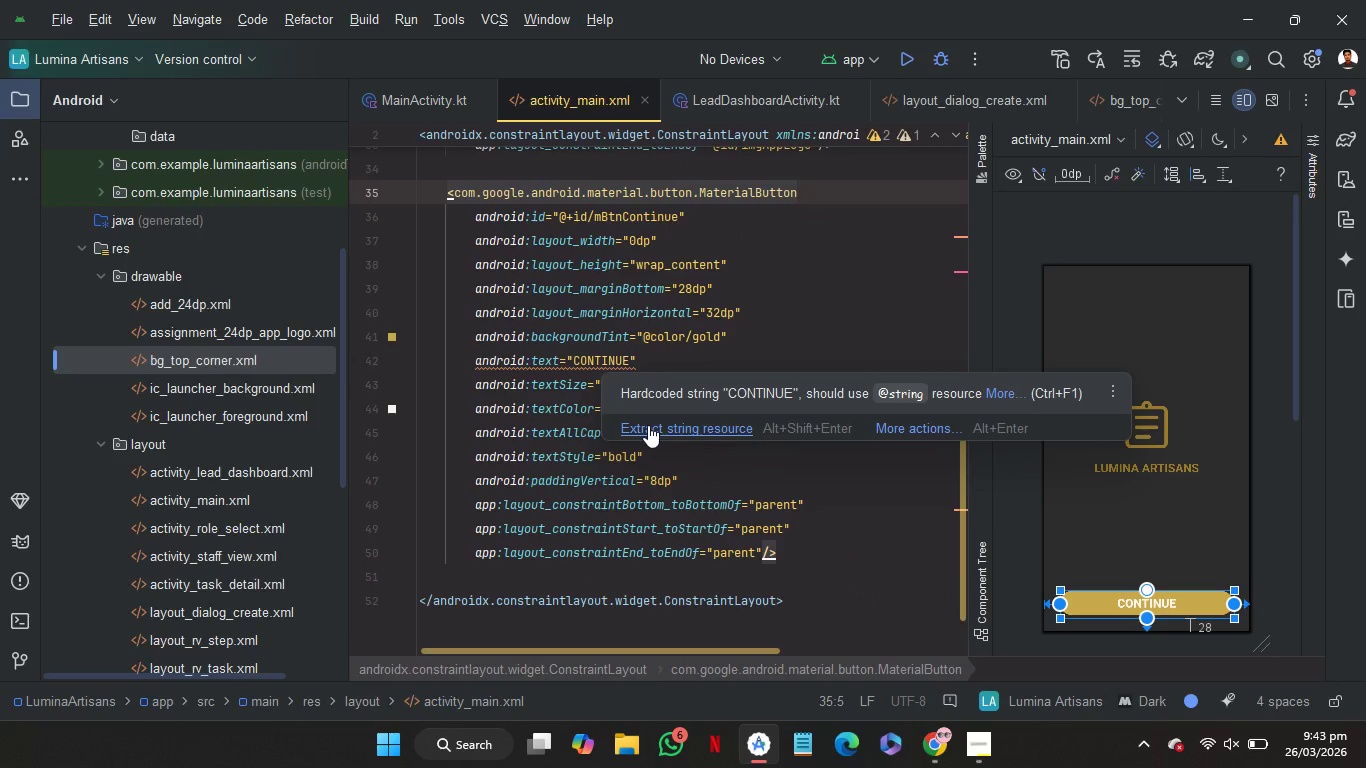 
left_click([648, 425])
 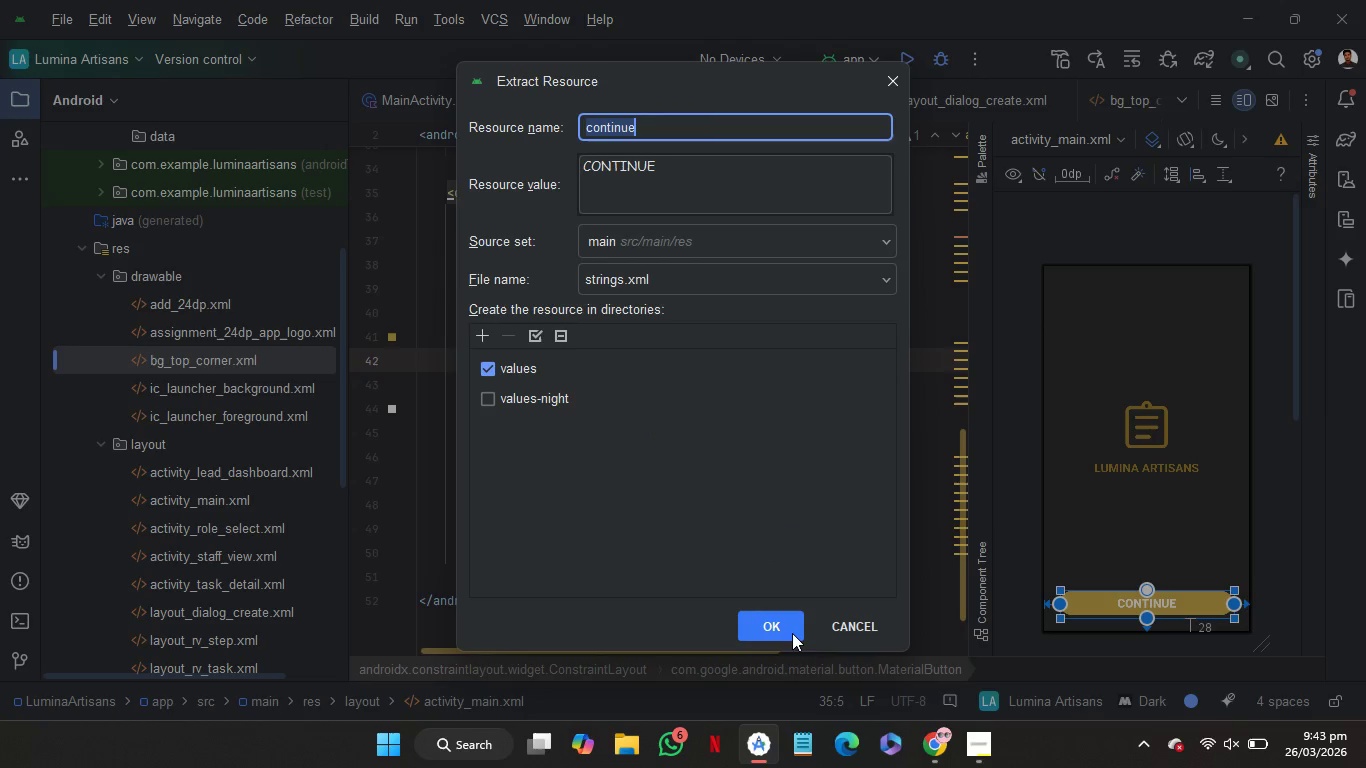 
left_click([779, 625])
 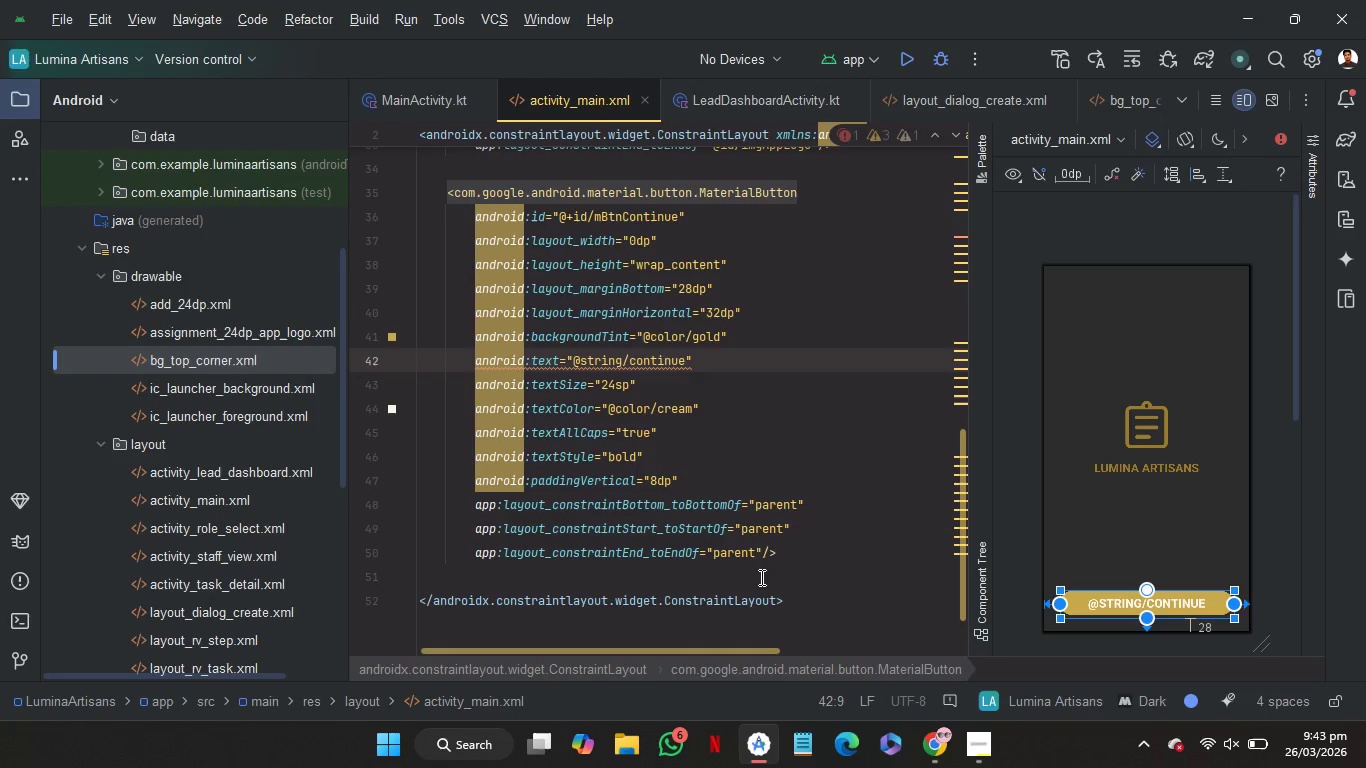 
left_click([760, 577])
 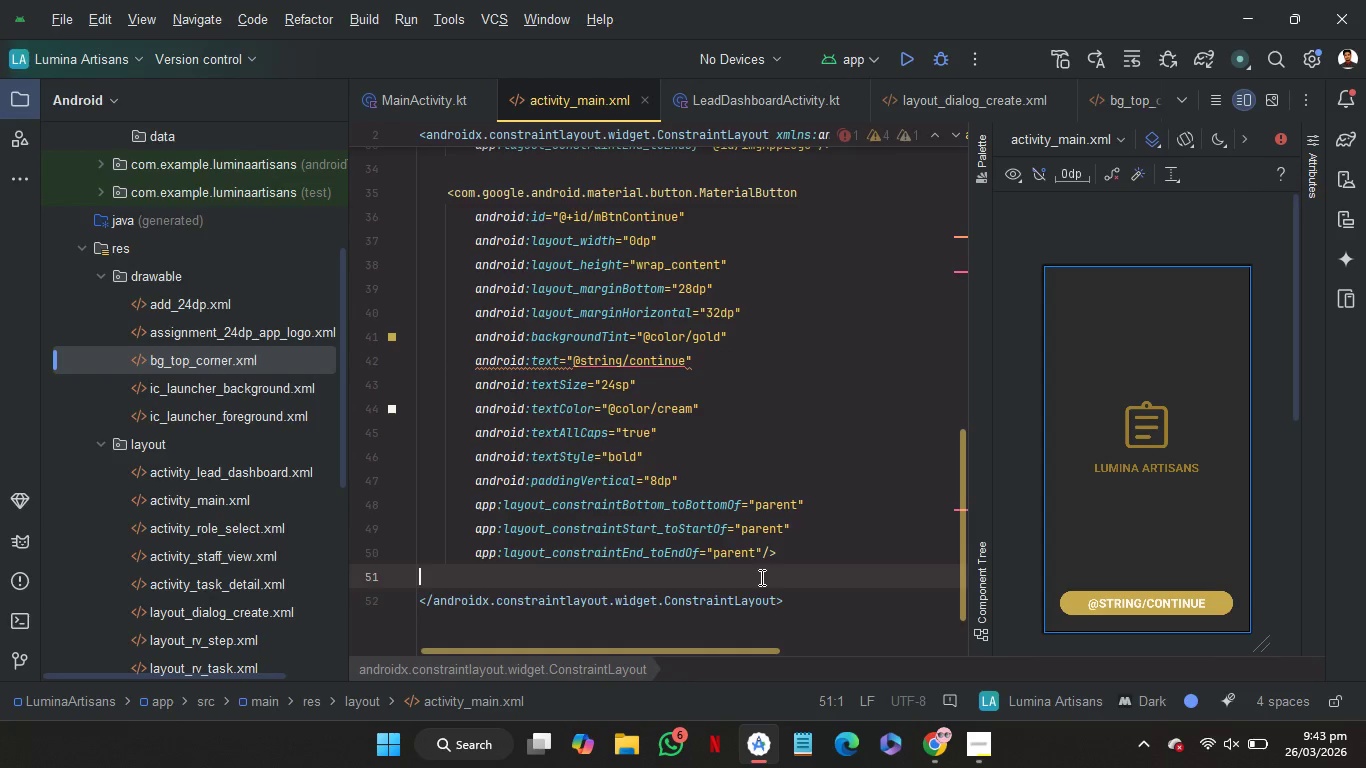 
key(Backspace)
 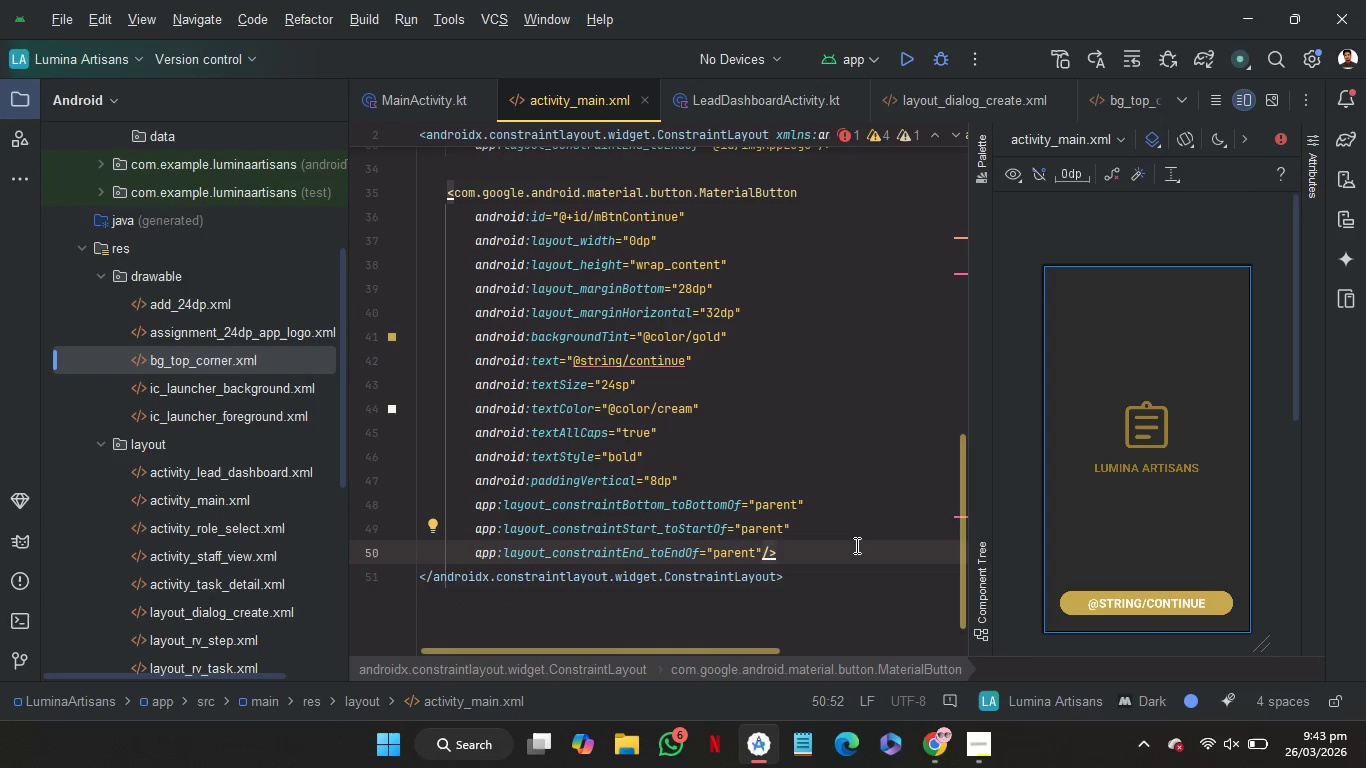 
left_click([855, 577])
 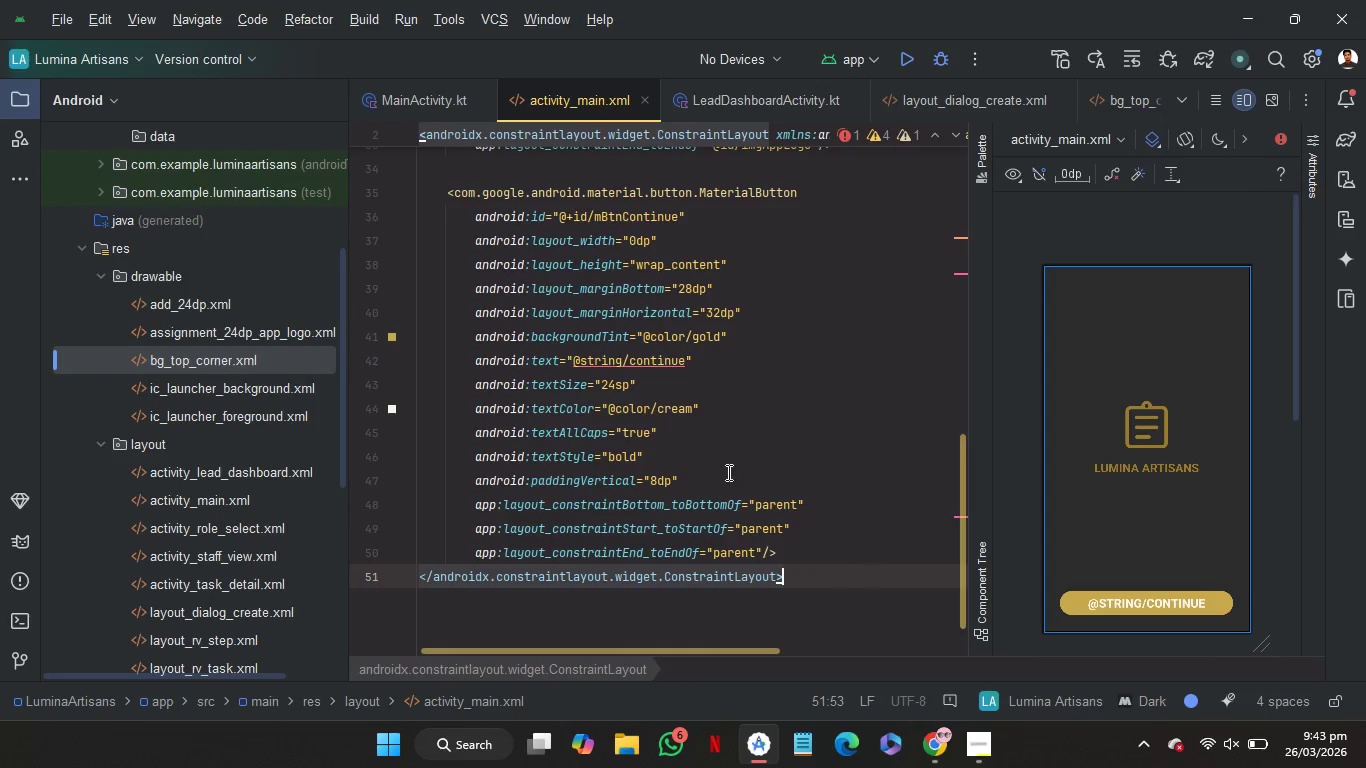 
mouse_move([634, 364])
 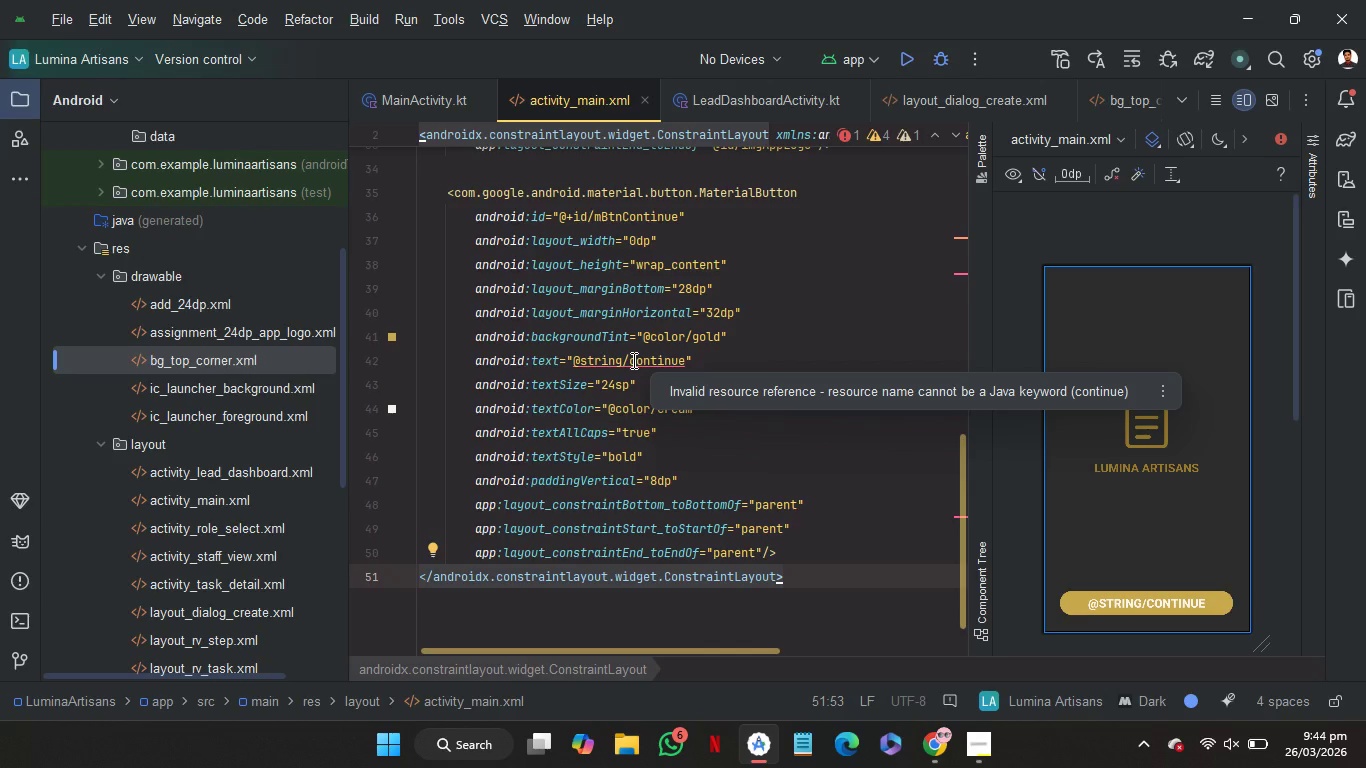 
hold_key(key=ControlRight, duration=1.89)
left_click([642, 363])
 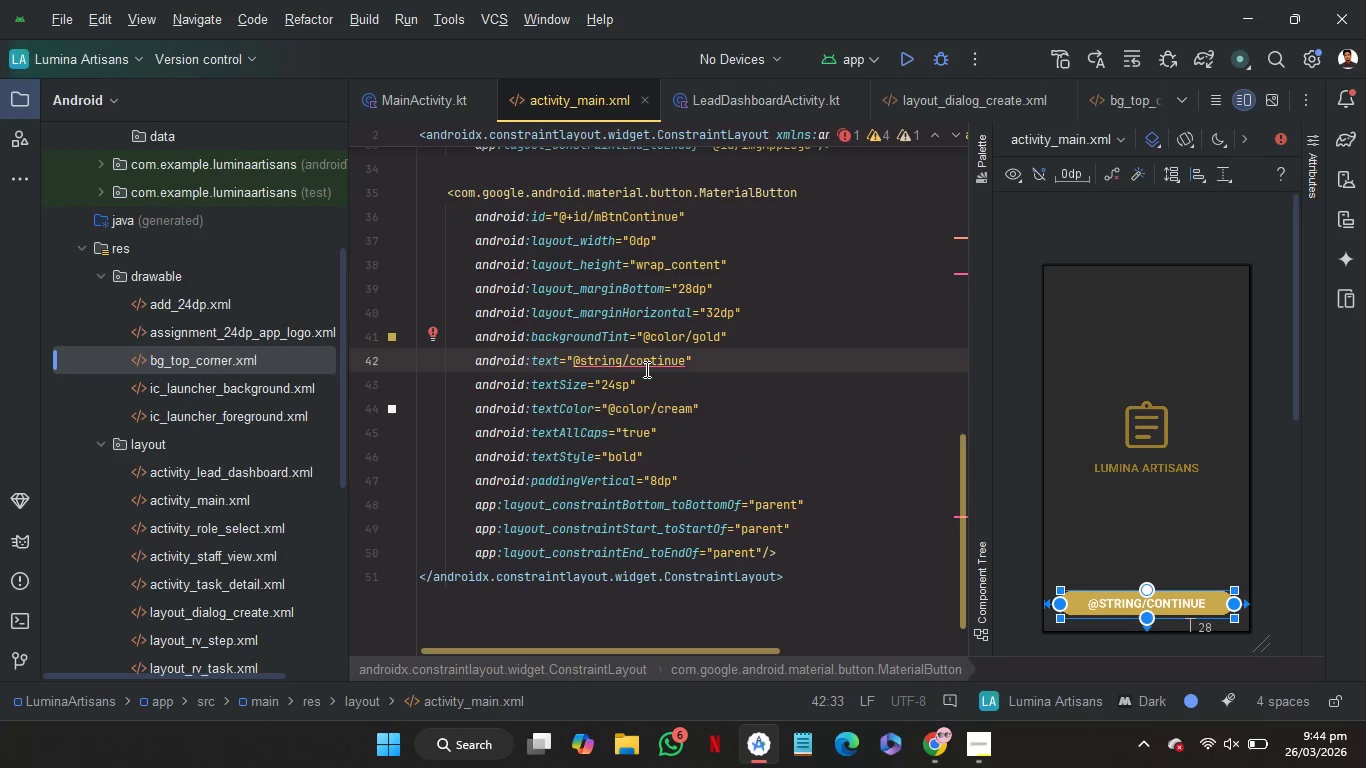 
key(Control+Z)
 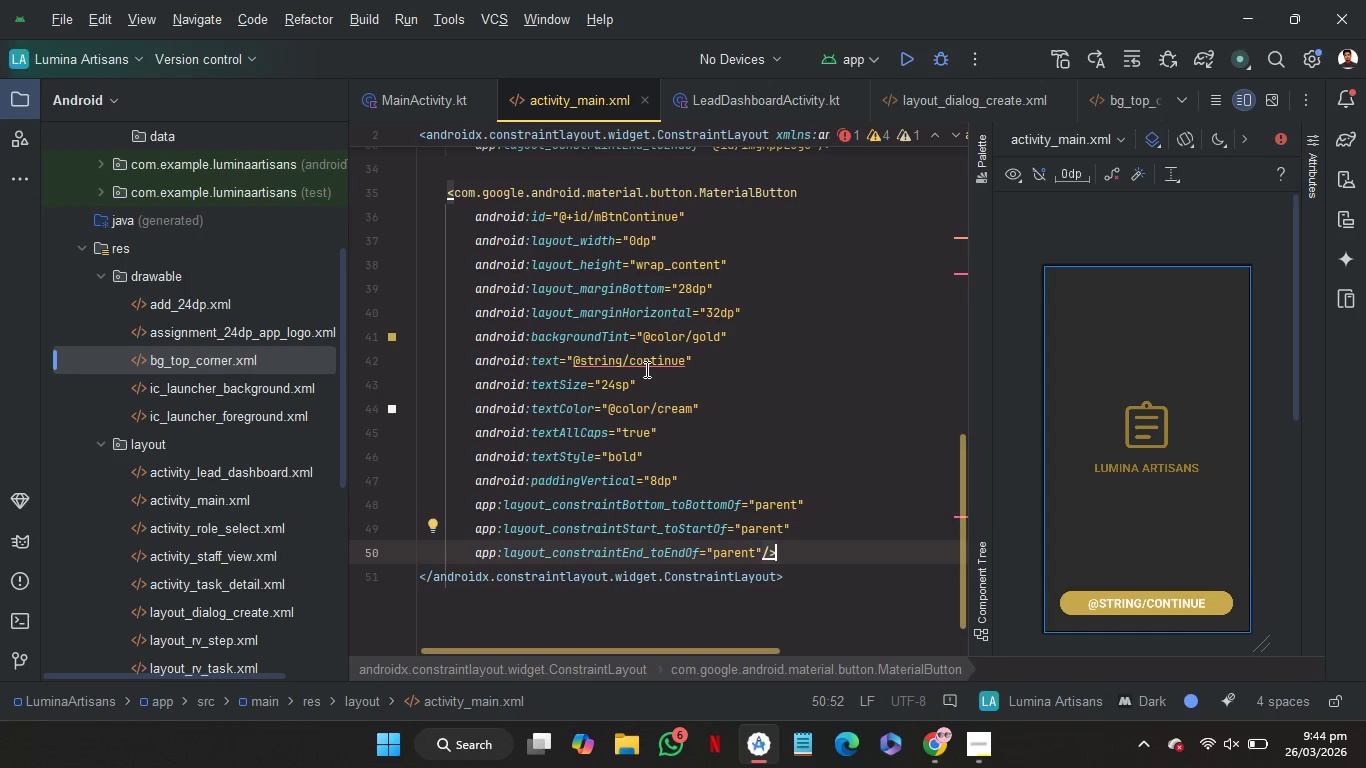 
key(Control+Z)
 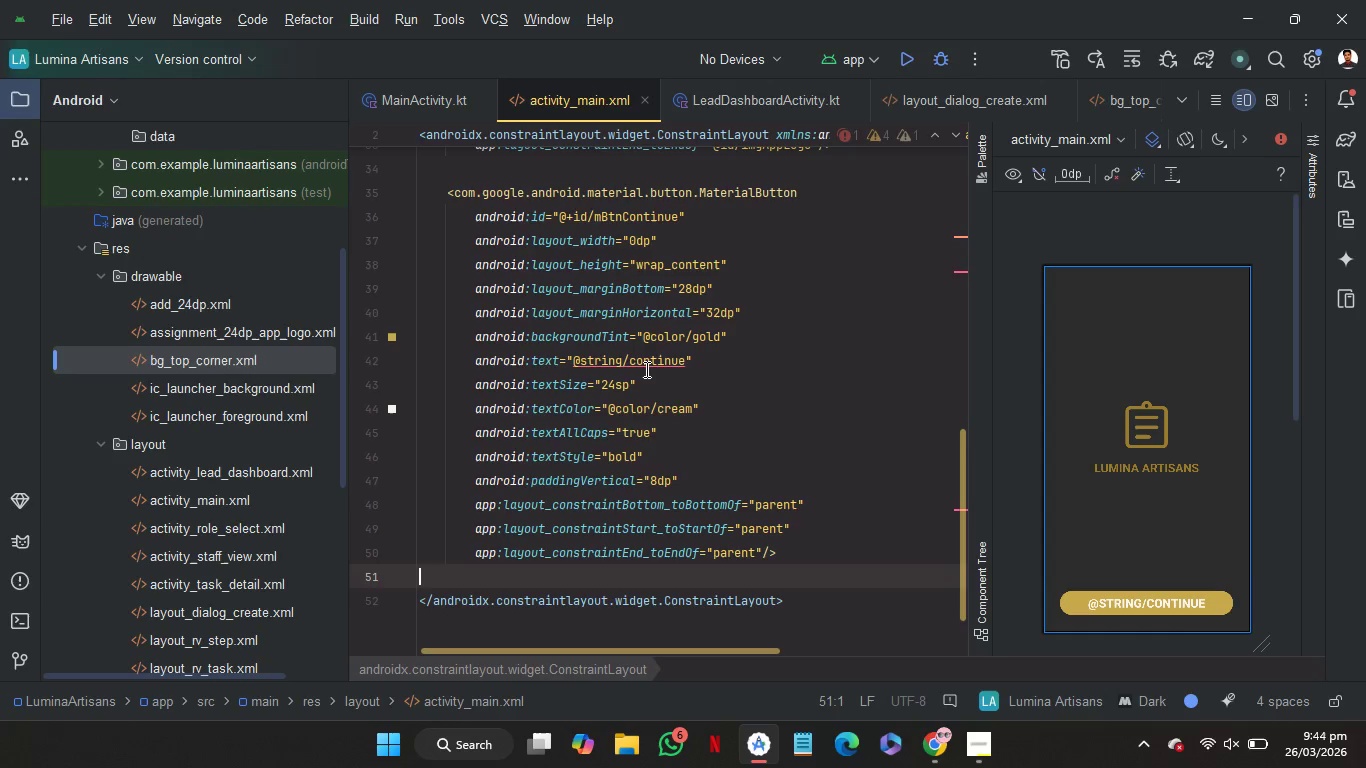 
key(Control+Z)
 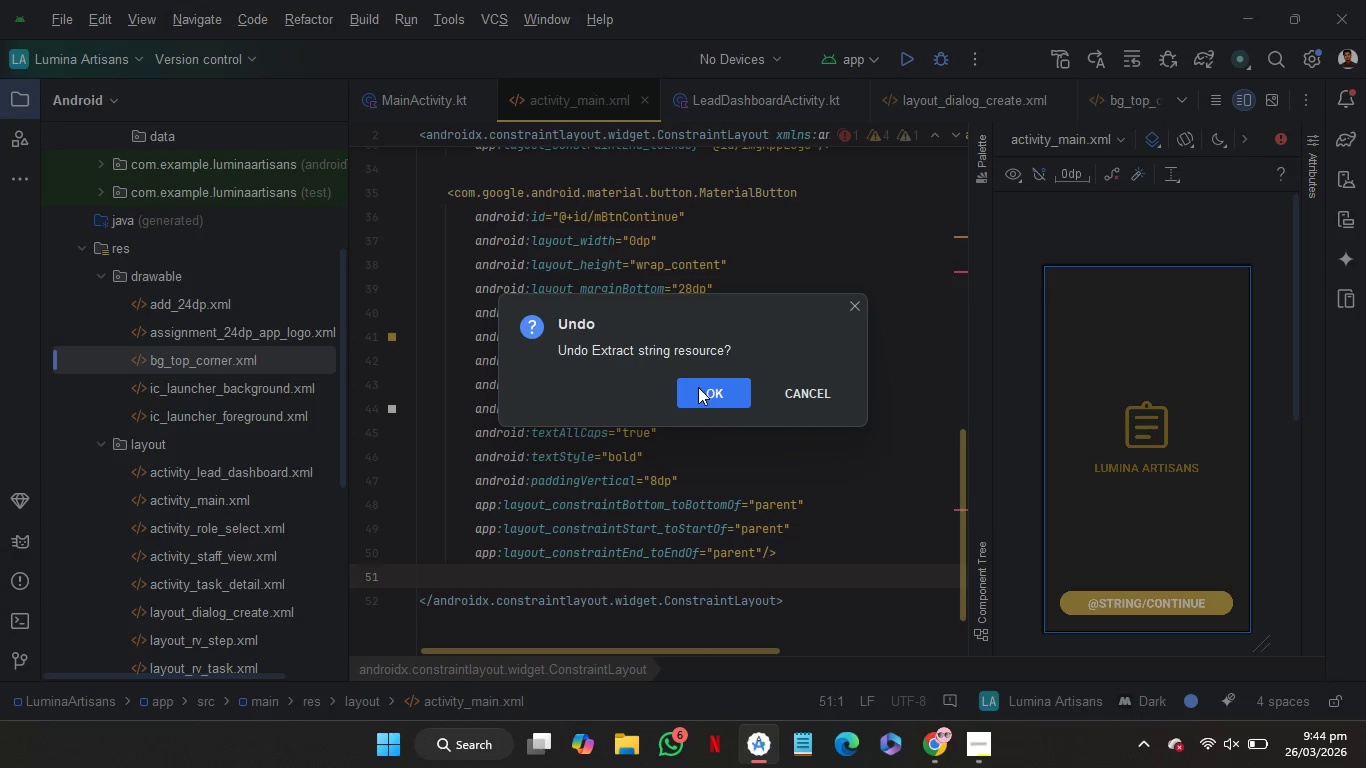 
left_click([698, 387])
 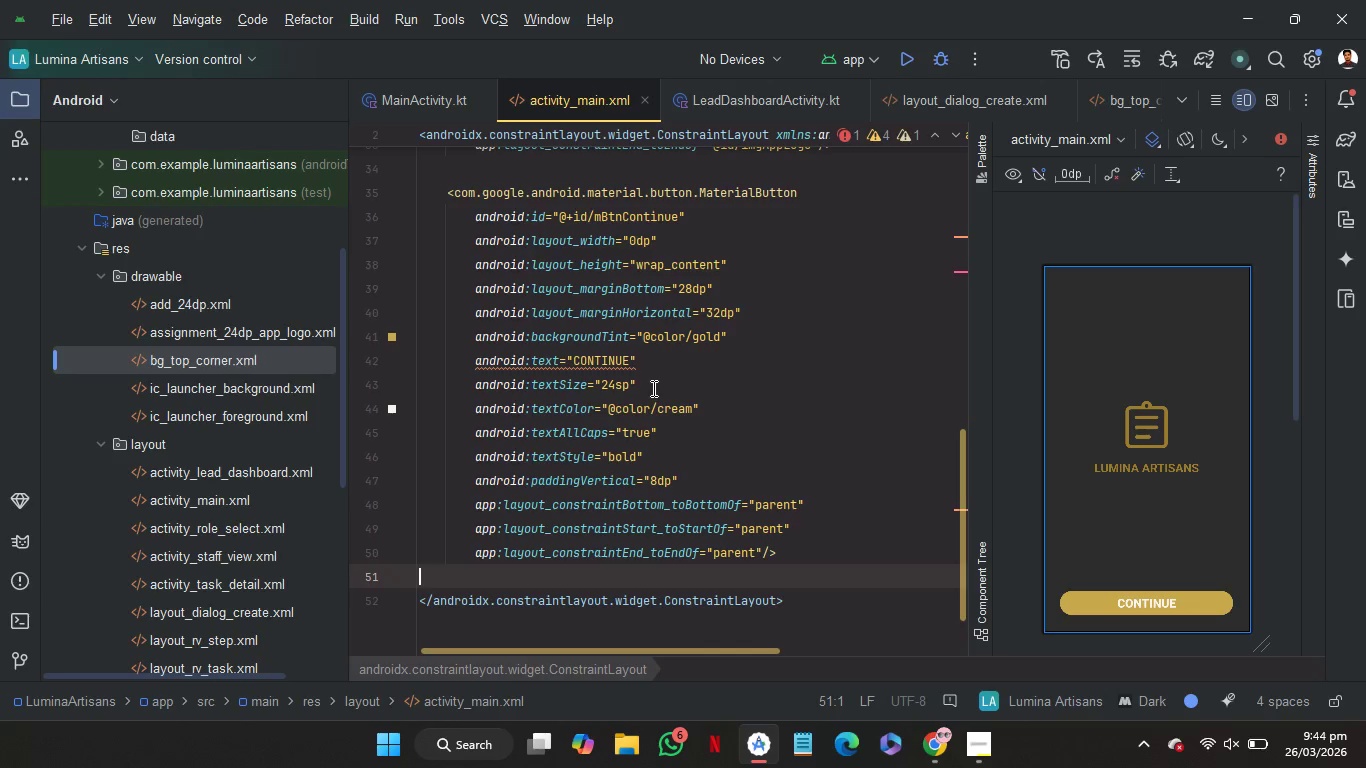 
hold_key(key=ControlRight, duration=1.56)
left_click([599, 360])
 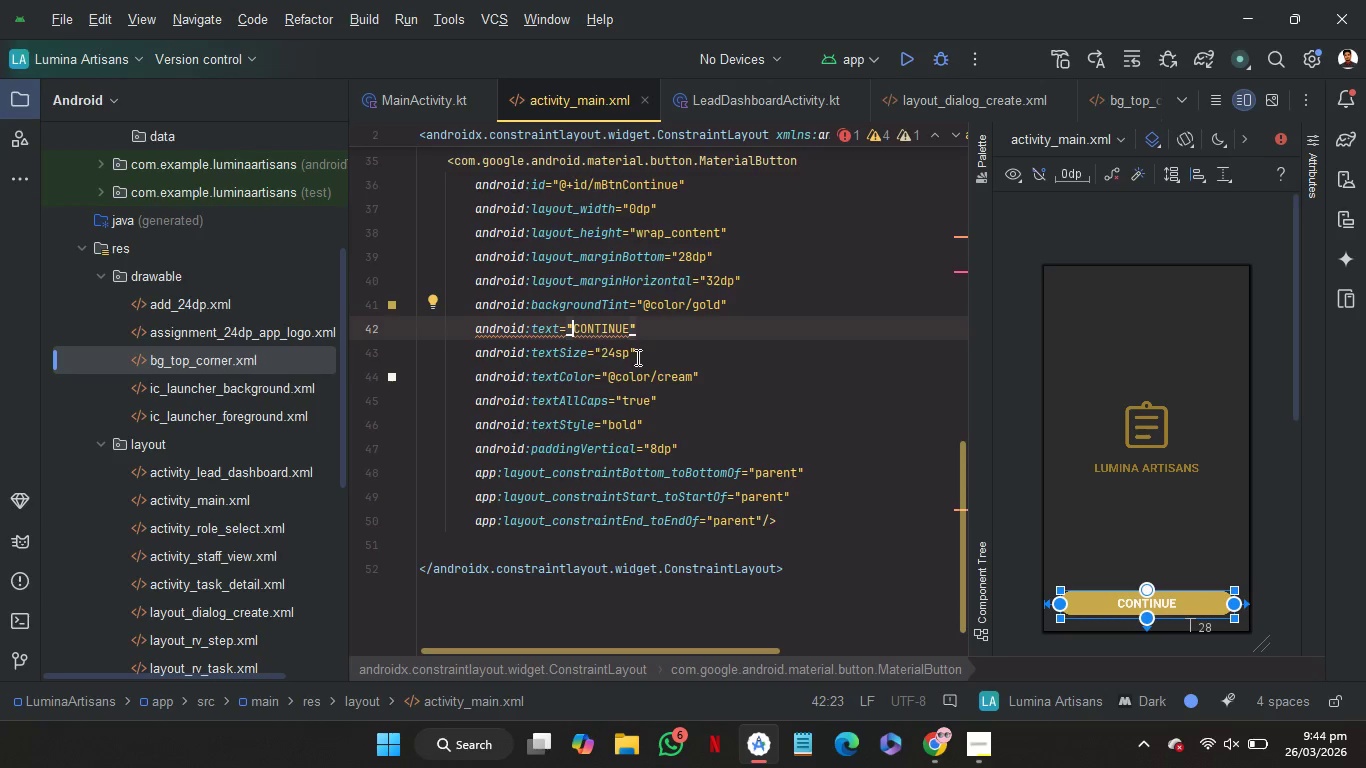 
left_click([680, 353])
 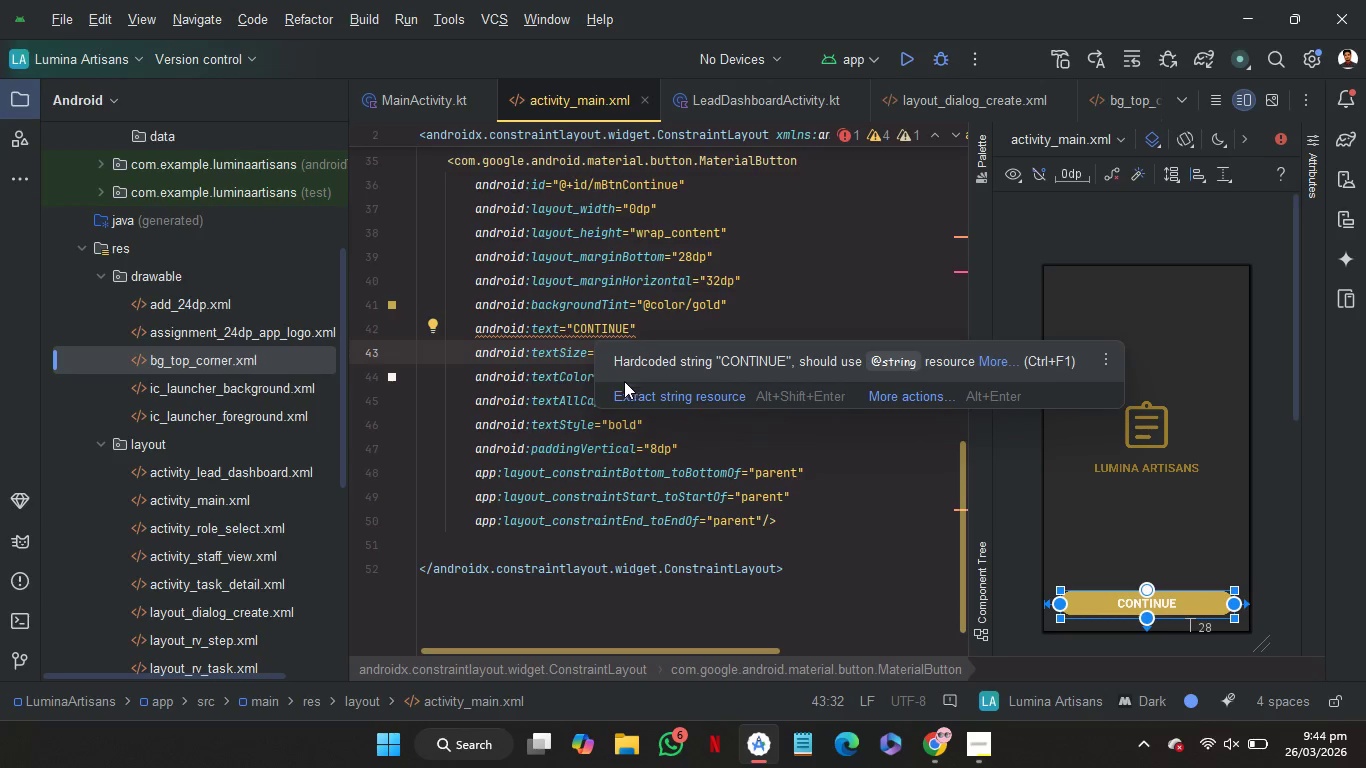 
left_click([627, 399])
 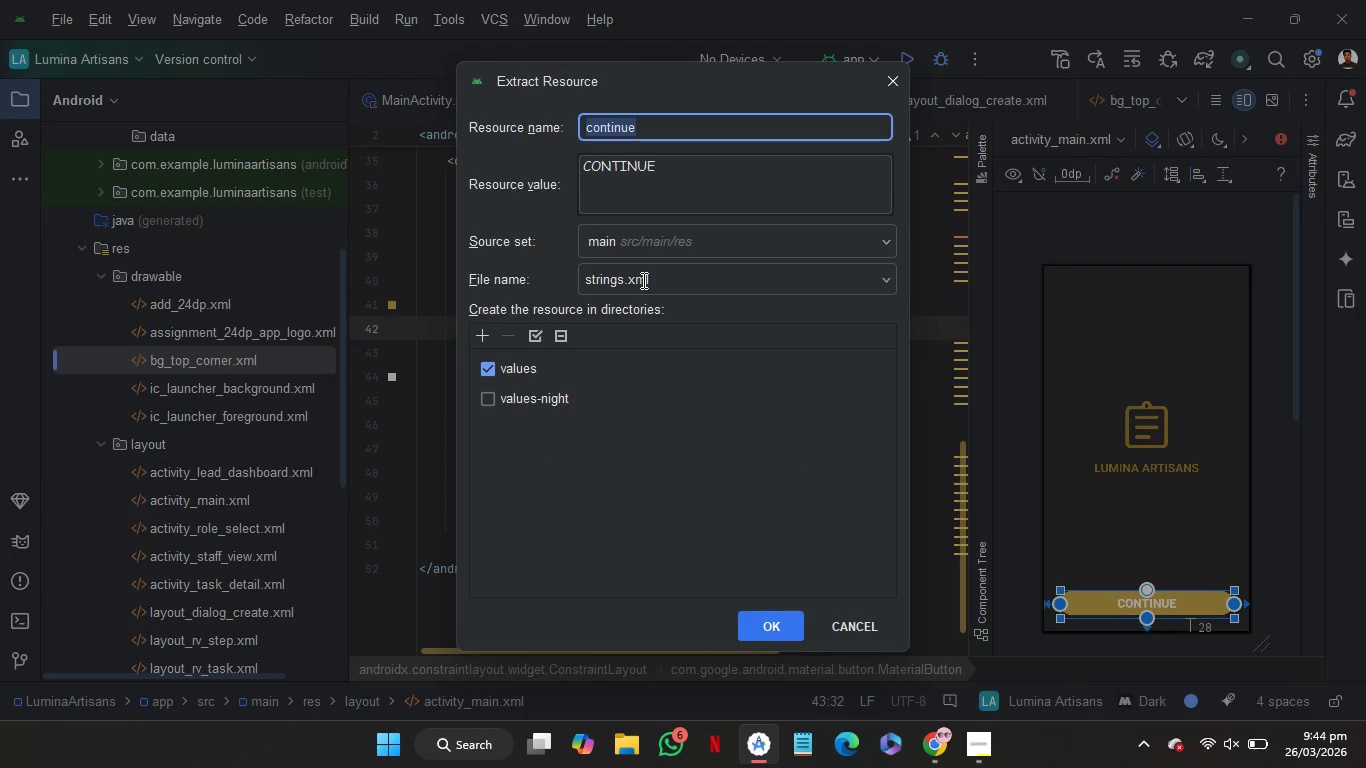 
key(ArrowLeft)
 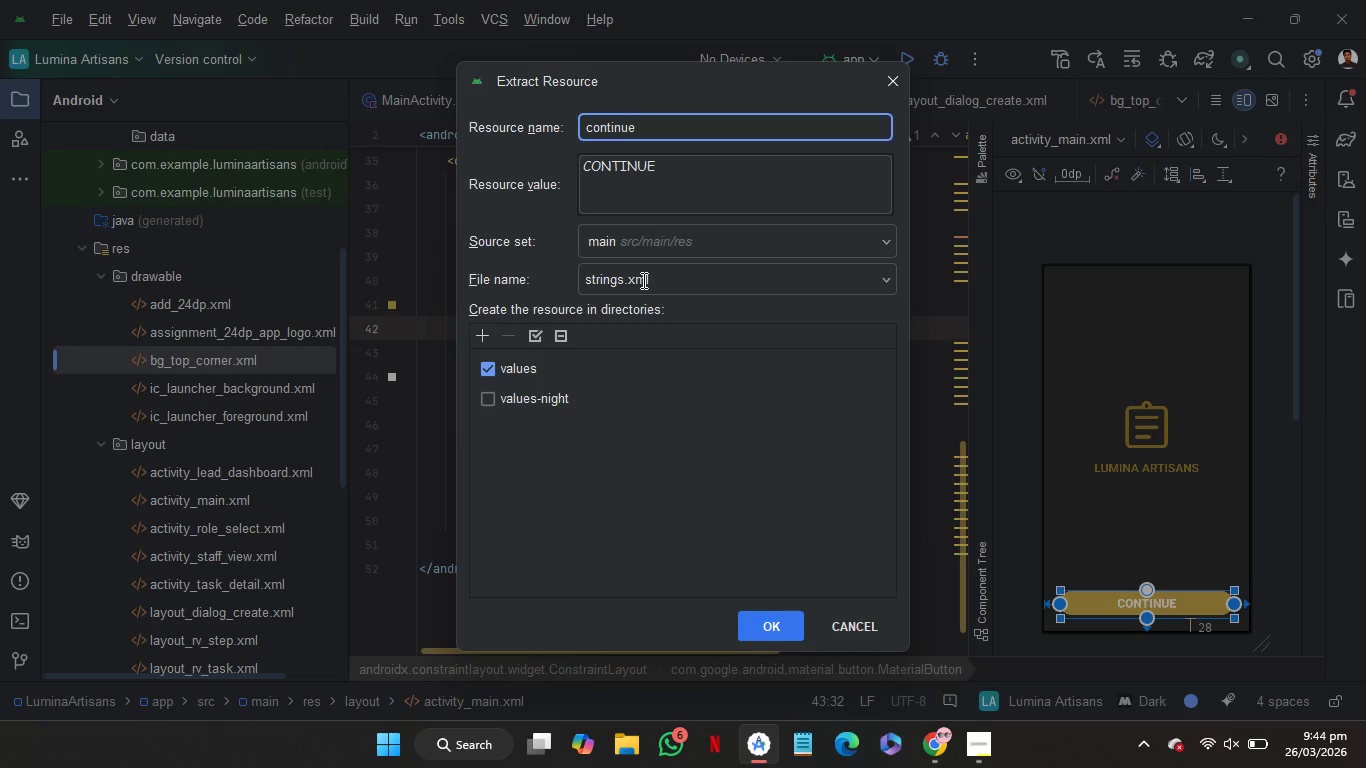 
key(Shift+Minus)
 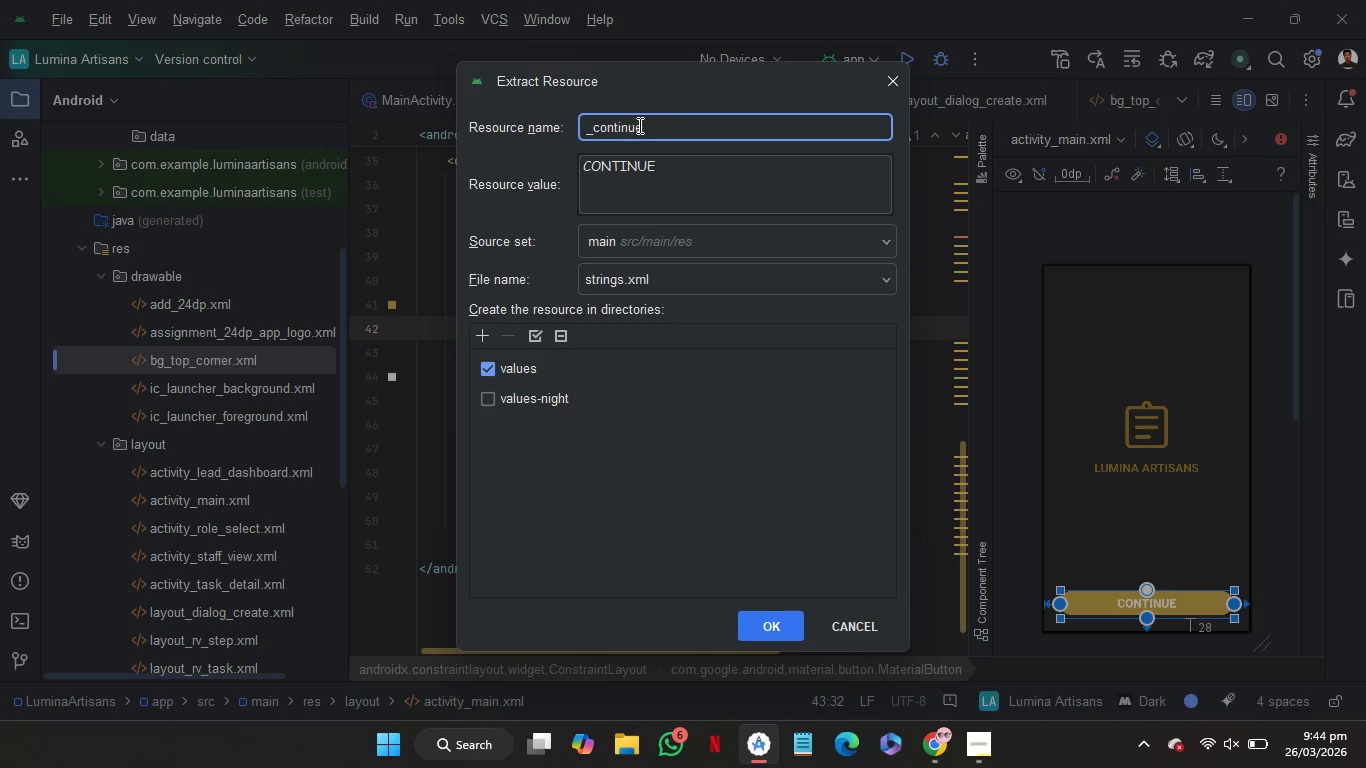 
left_click_drag(start_coordinate=[653, 125], to_coordinate=[546, 150])
 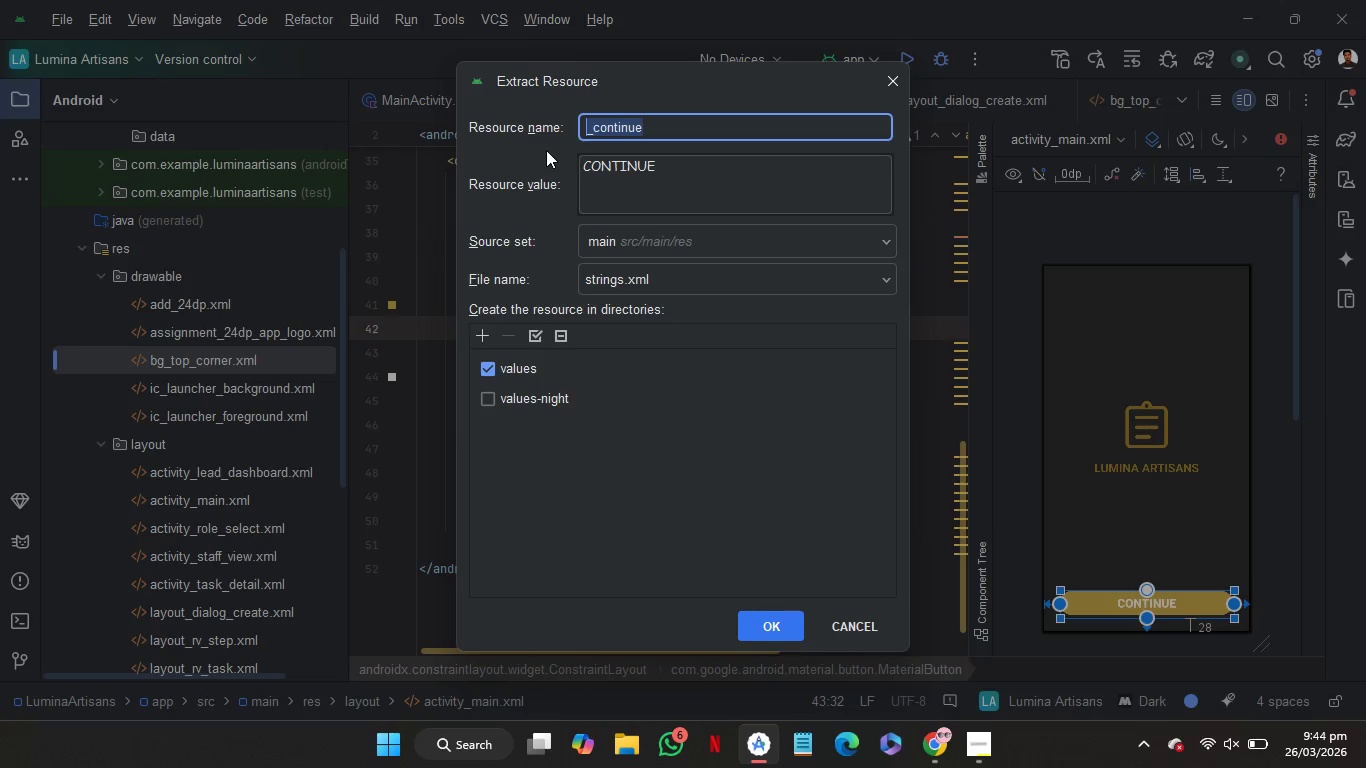 
type(splash_button)
 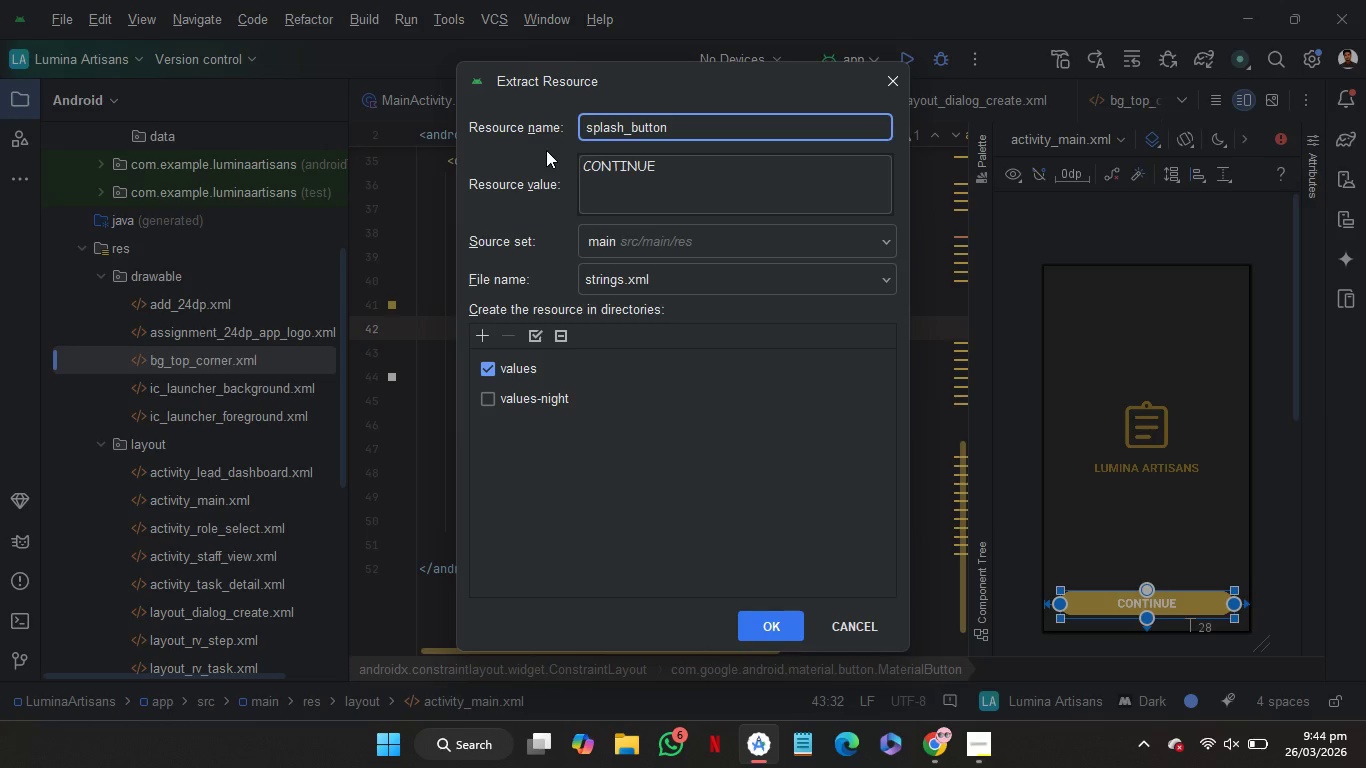 
left_click([758, 621])
 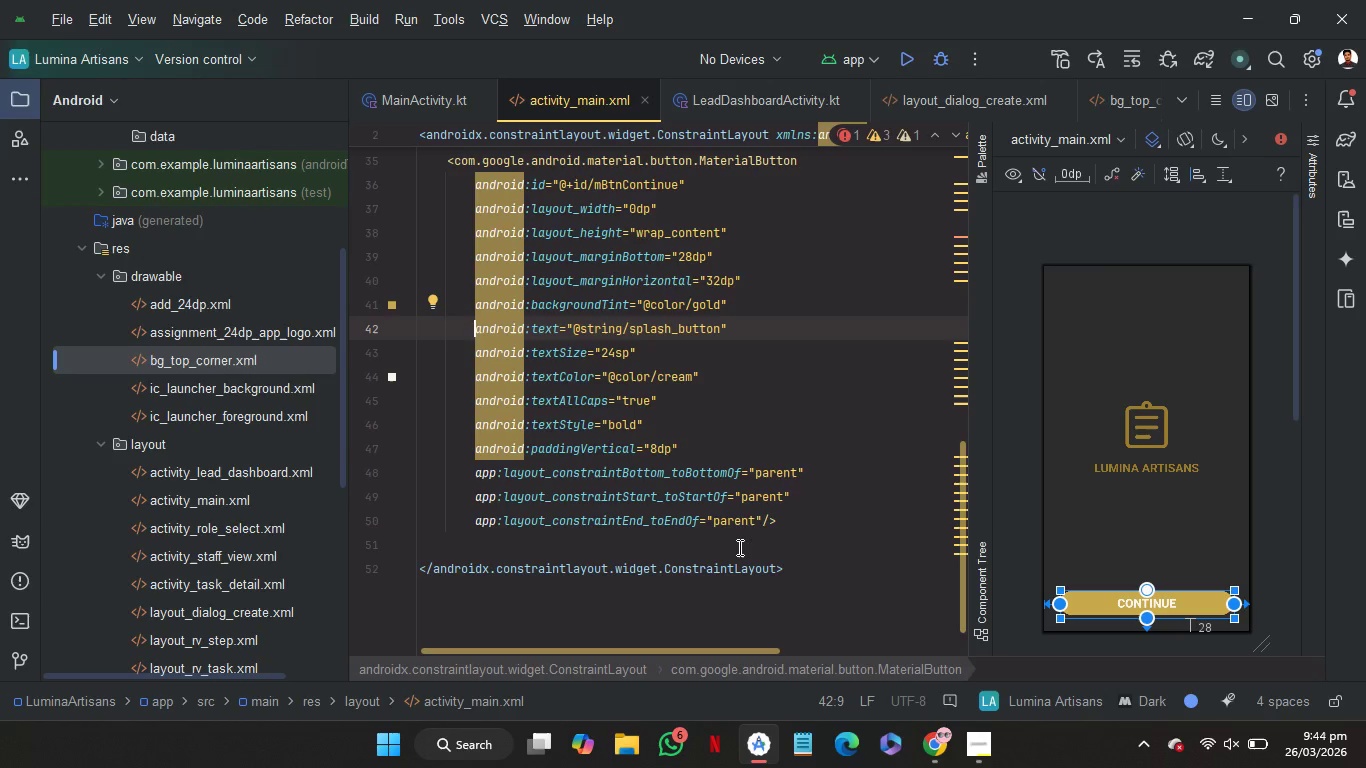 
left_click([738, 548])
 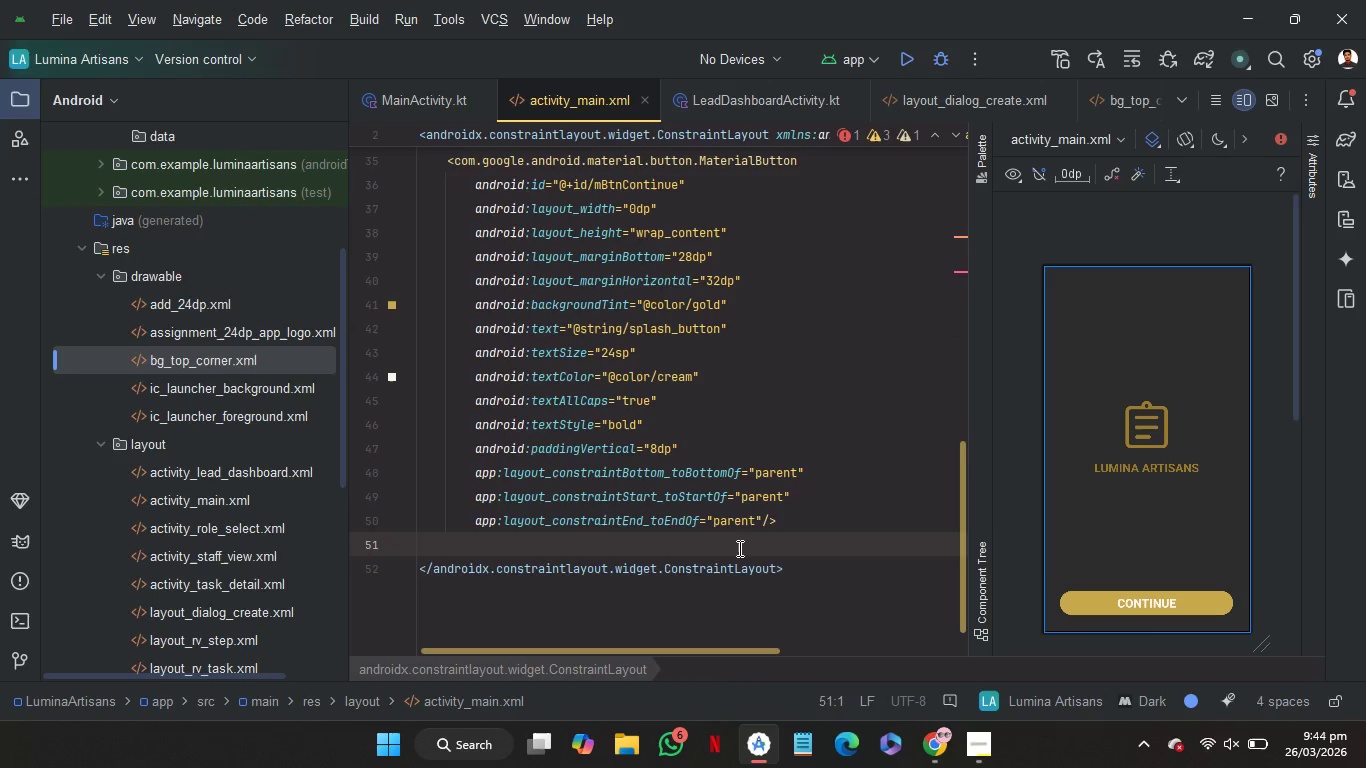 
key(Backspace)
 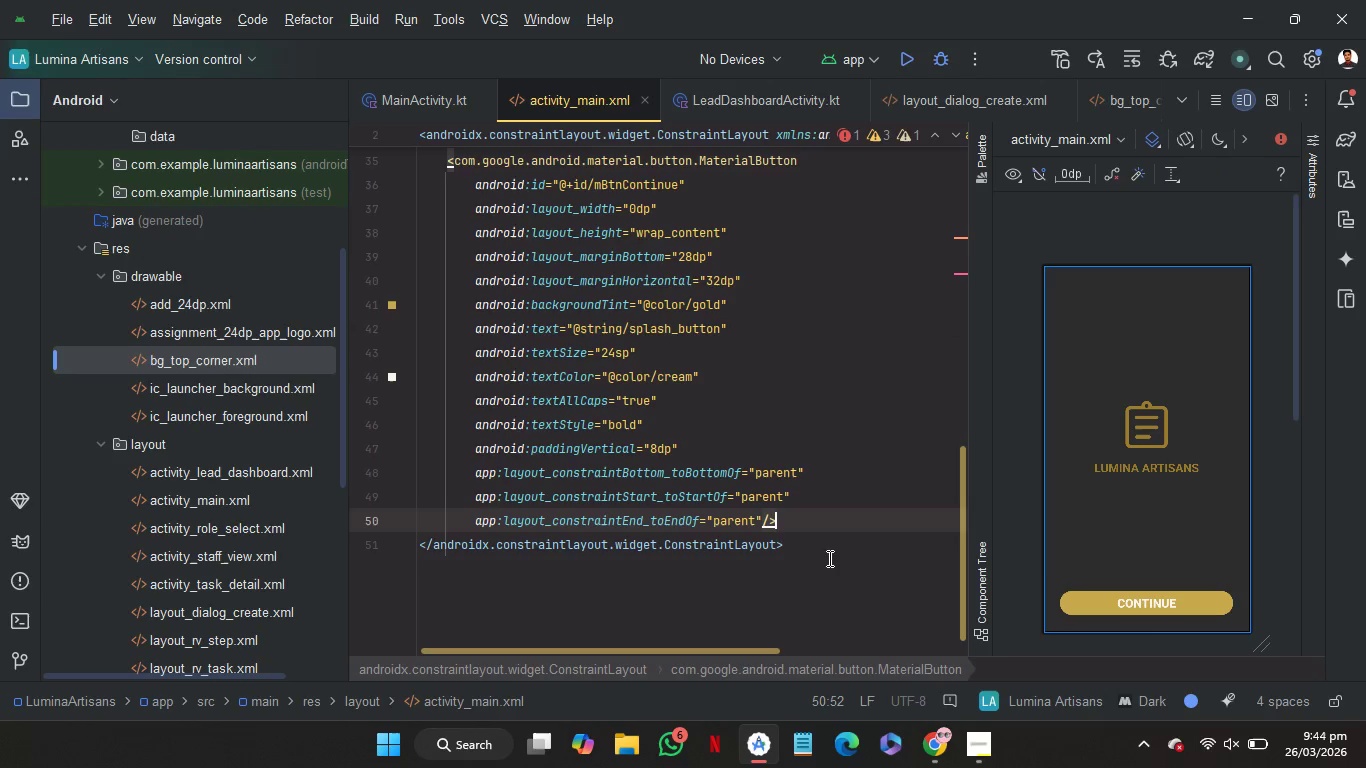 
scroll: coordinate [828, 554], scroll_direction: none, amount: 0.0
 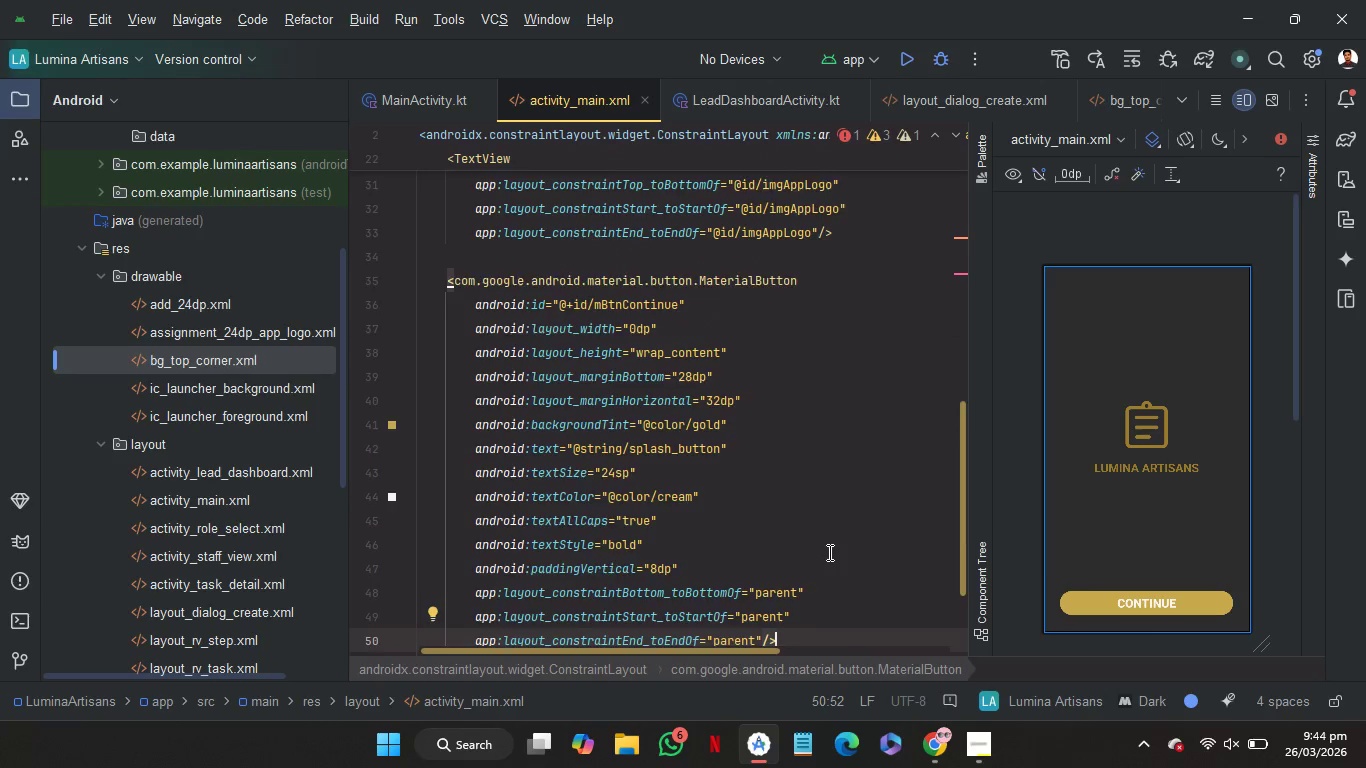 
scroll: coordinate [828, 552], scroll_direction: up, amount: 13.0
 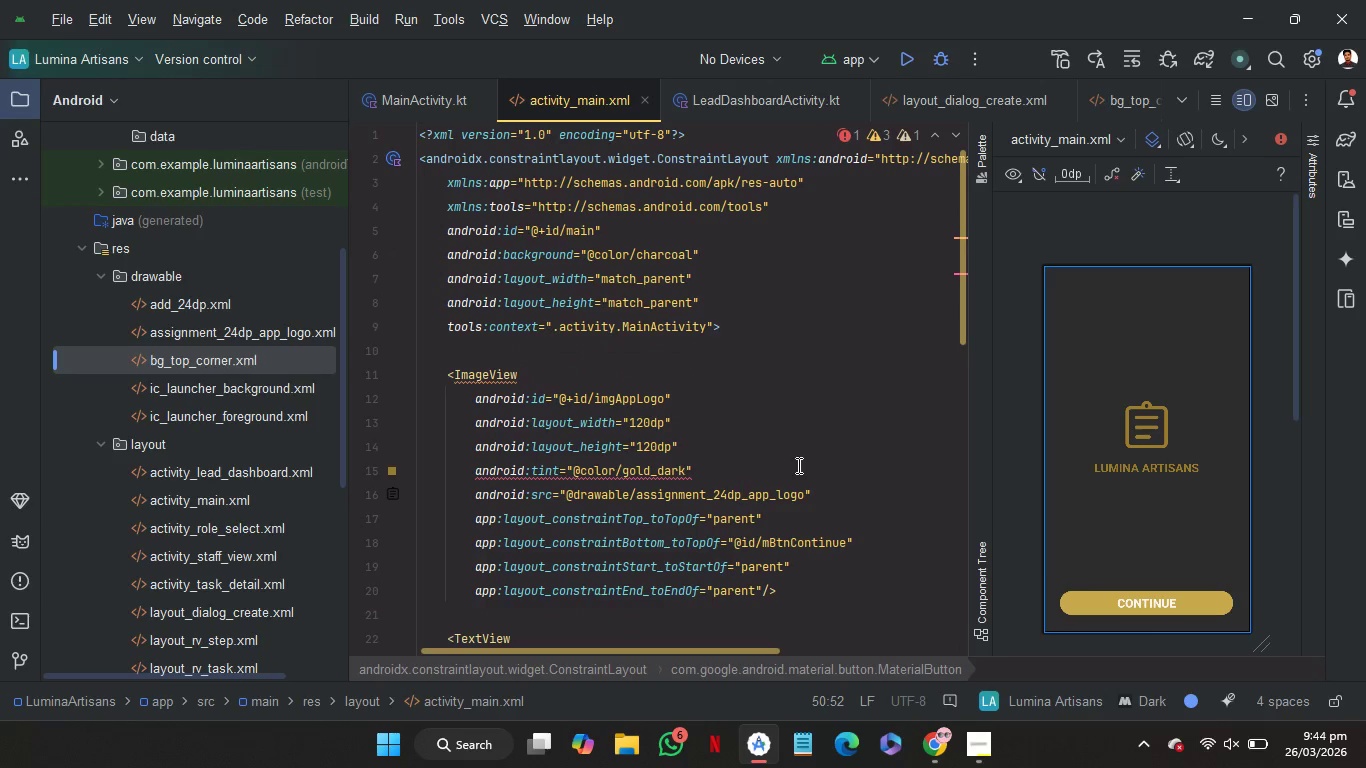 
scroll: coordinate [802, 463], scroll_direction: down, amount: 4.0
 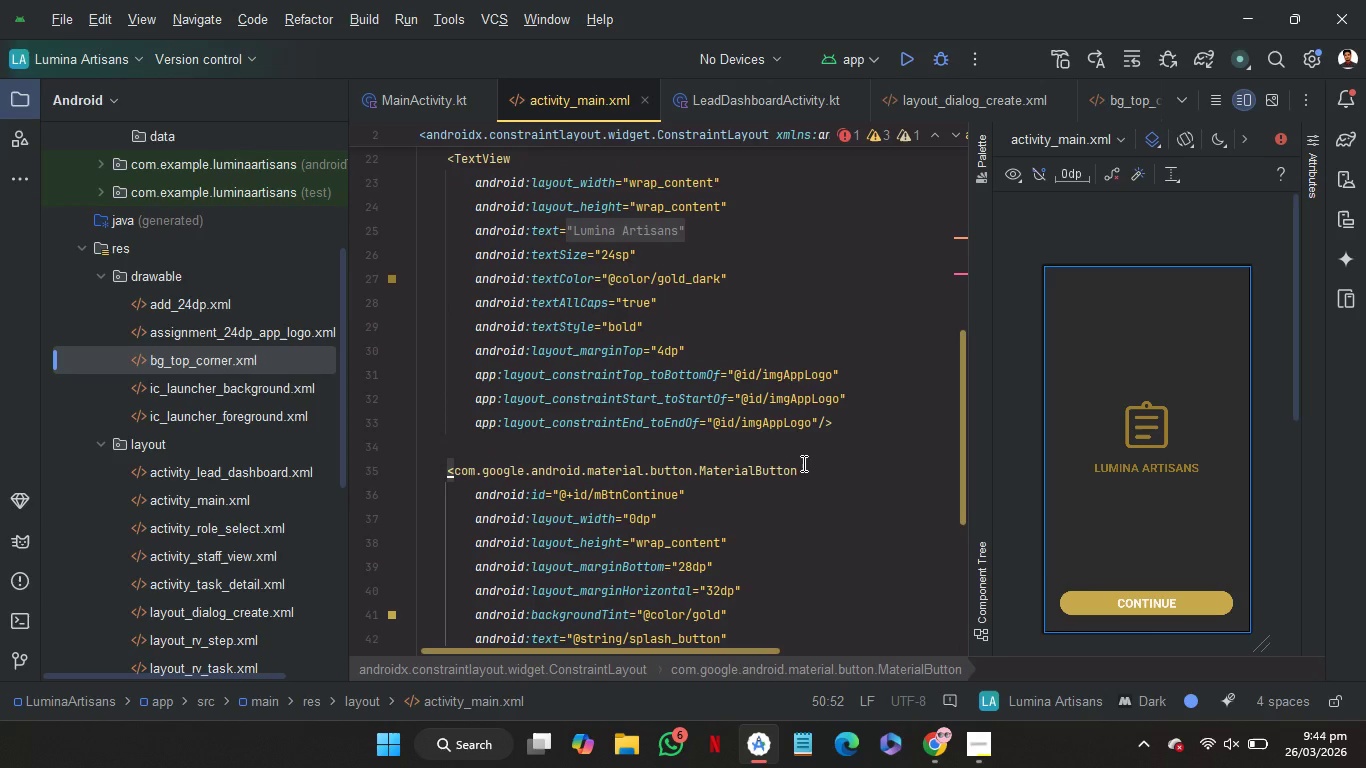 
scroll: coordinate [802, 463], scroll_direction: none, amount: 0.0
 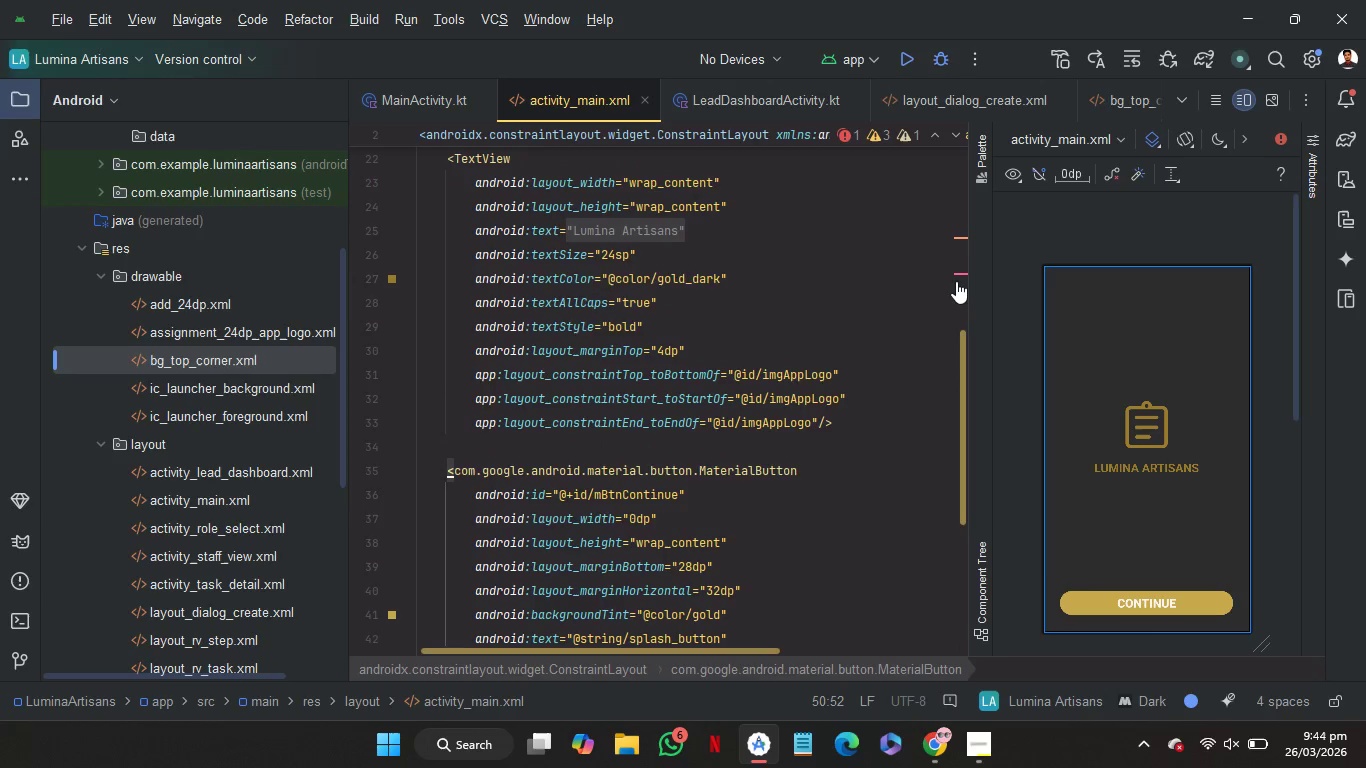 
left_click([959, 280])
 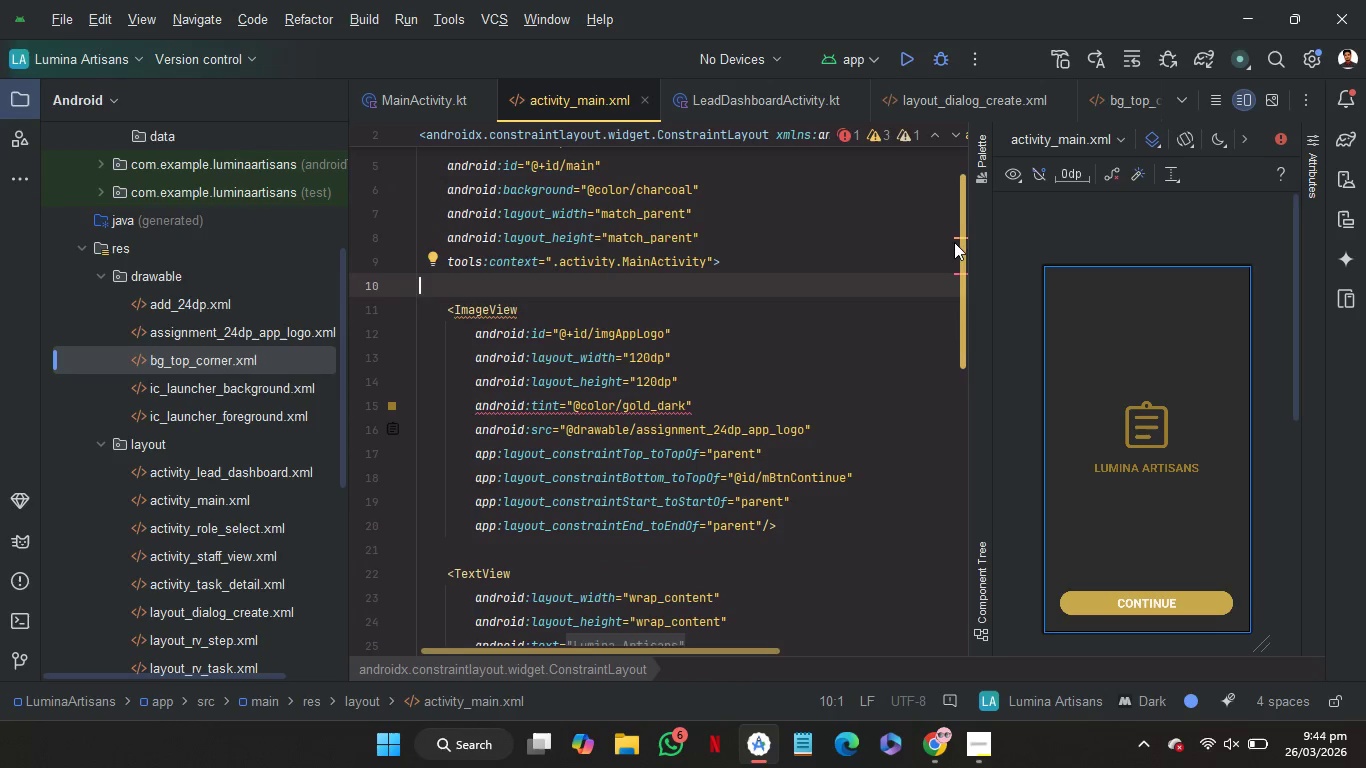 
left_click([956, 239])
 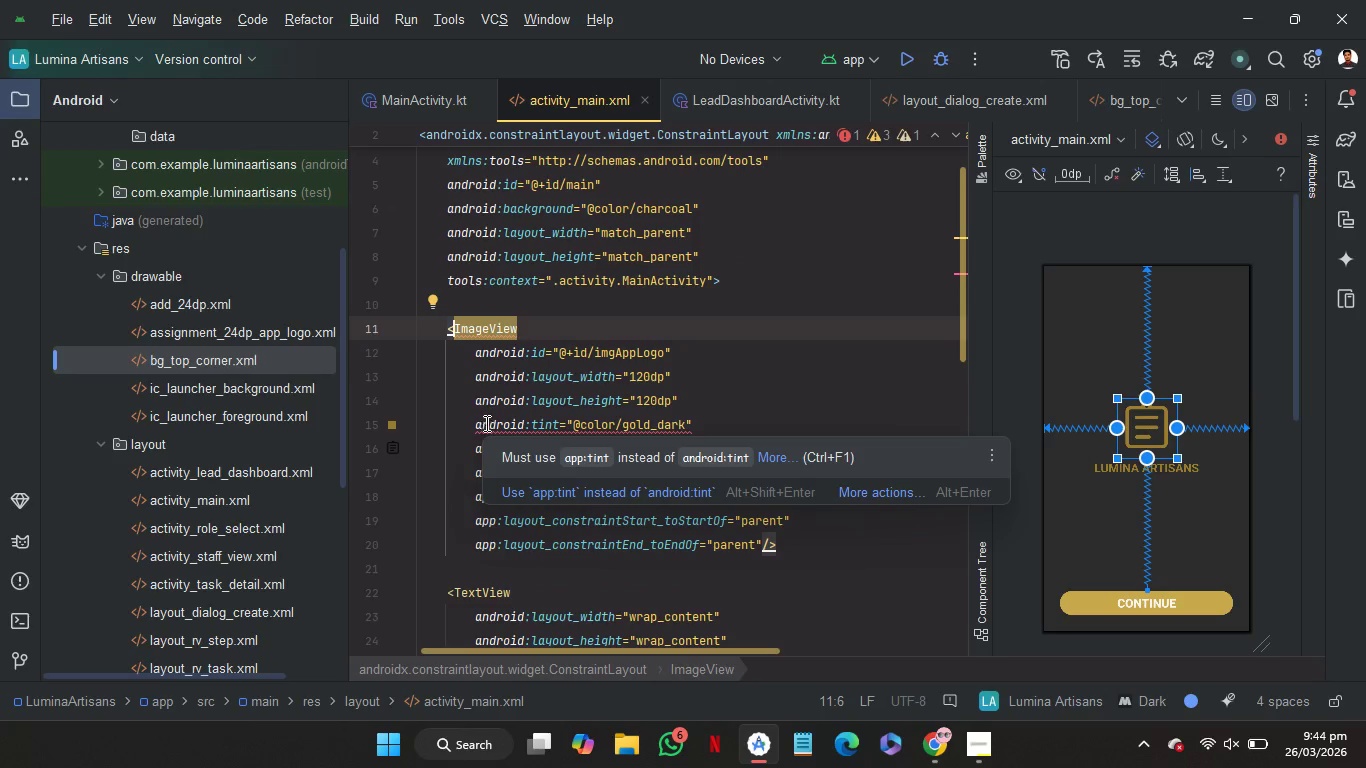 
left_click([541, 490])
 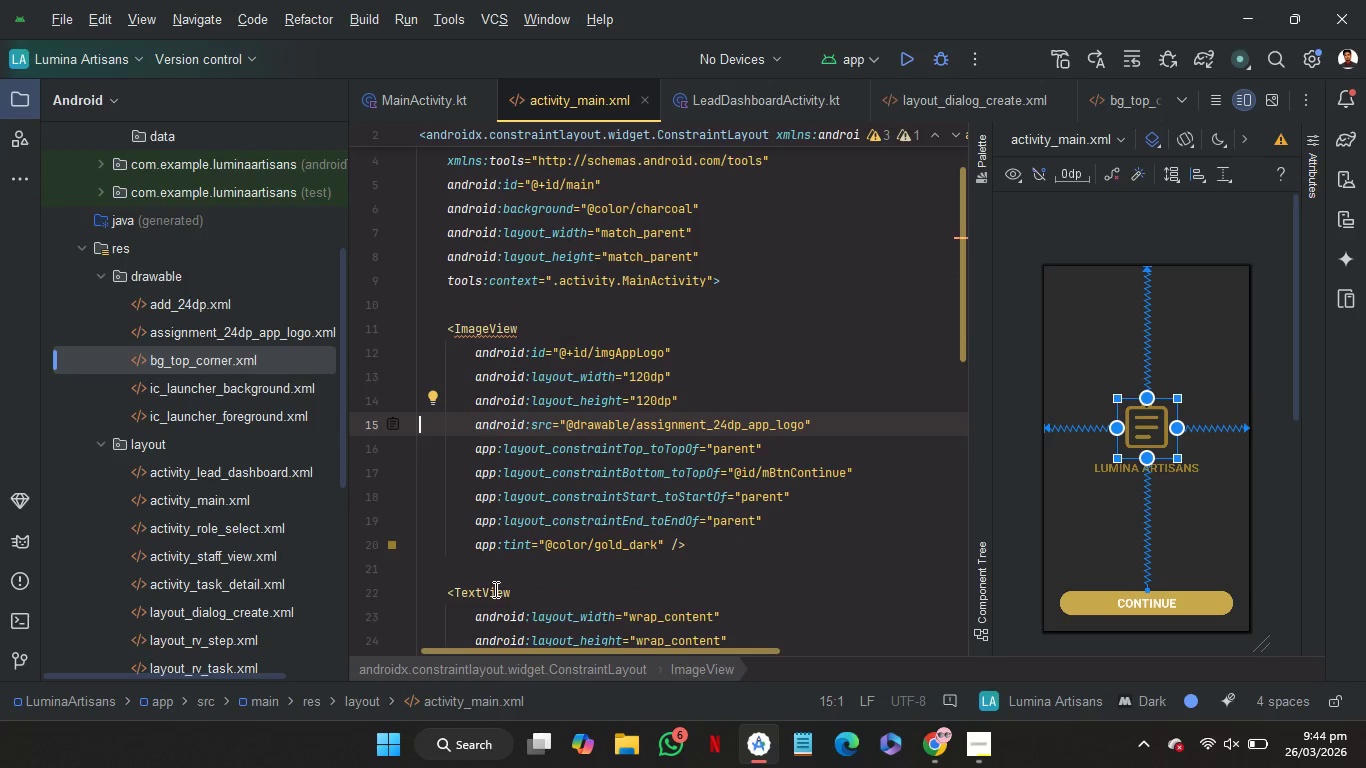 
left_click([500, 586])
 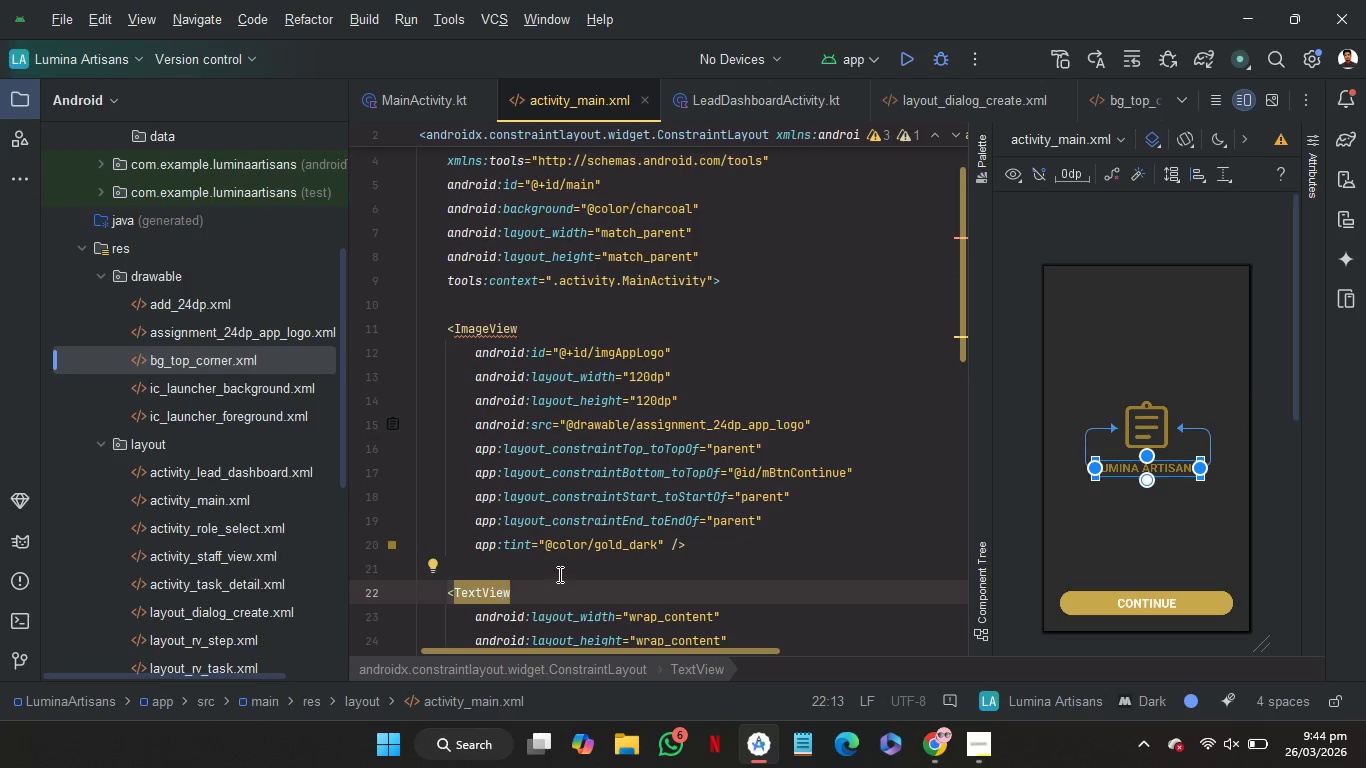 
left_click([558, 574])
 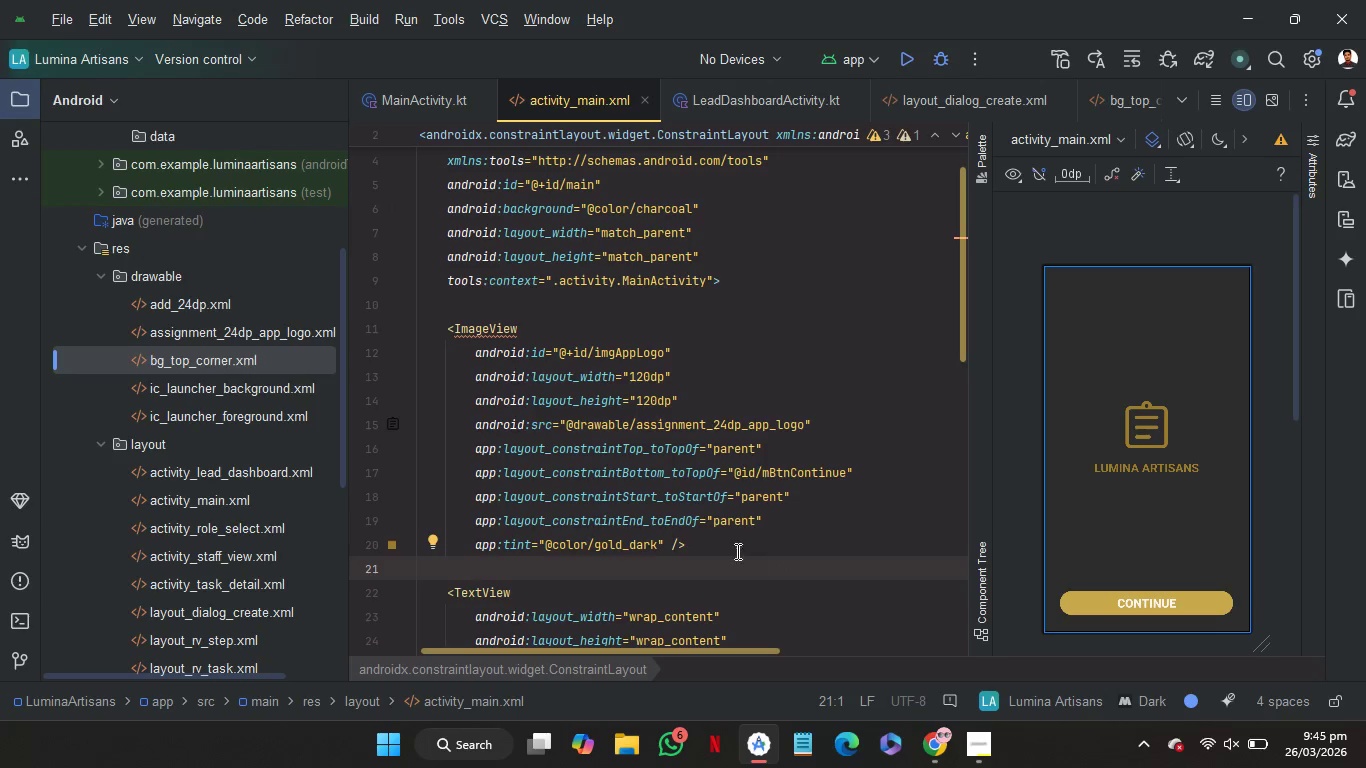 
mouse_move([500, 358])
 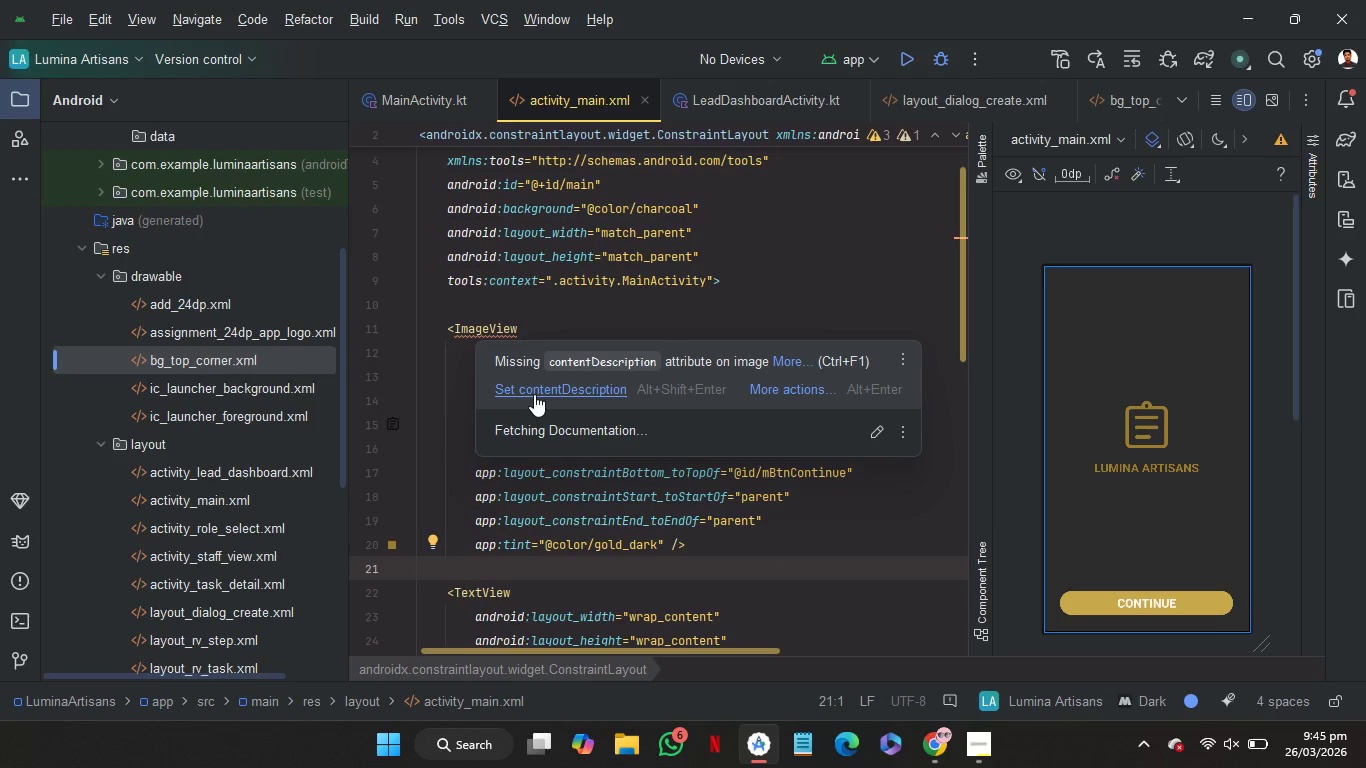 
left_click([534, 394])
 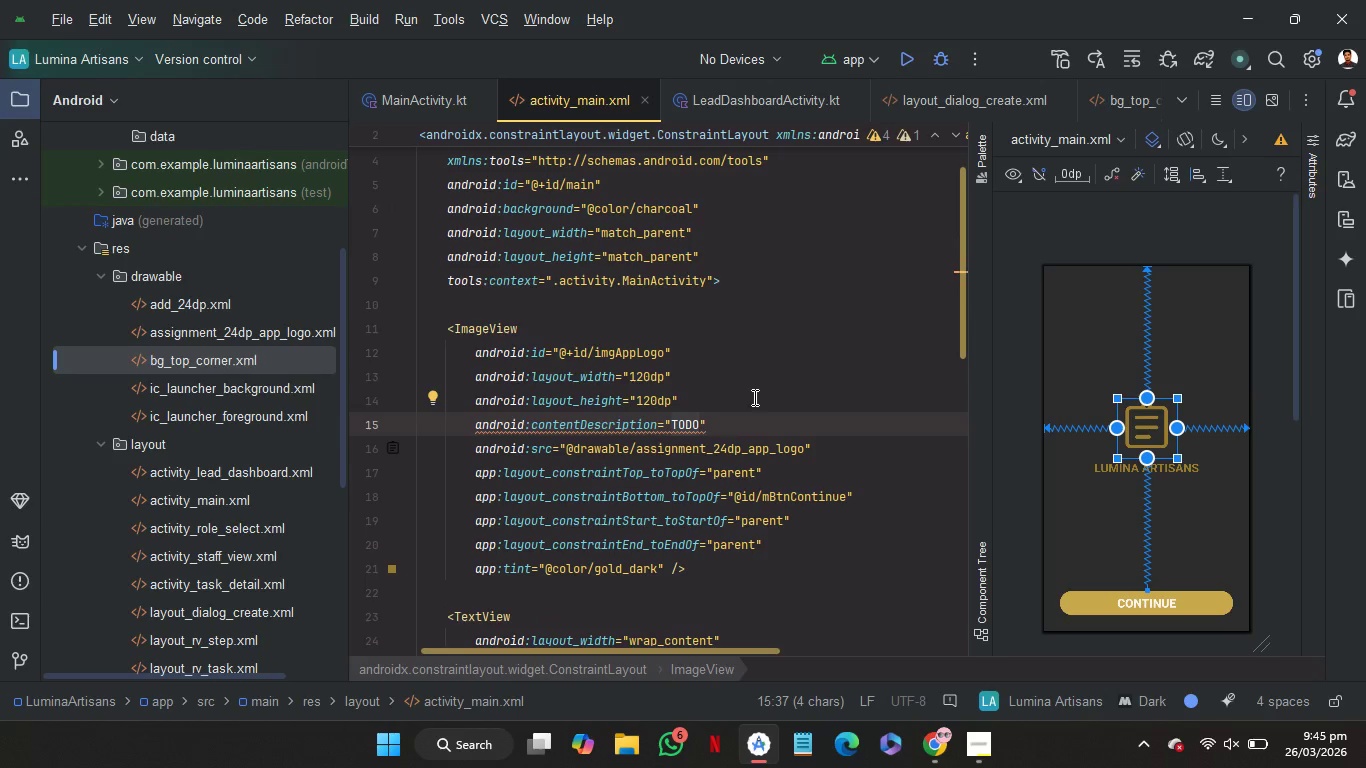 
type(appLogo)
 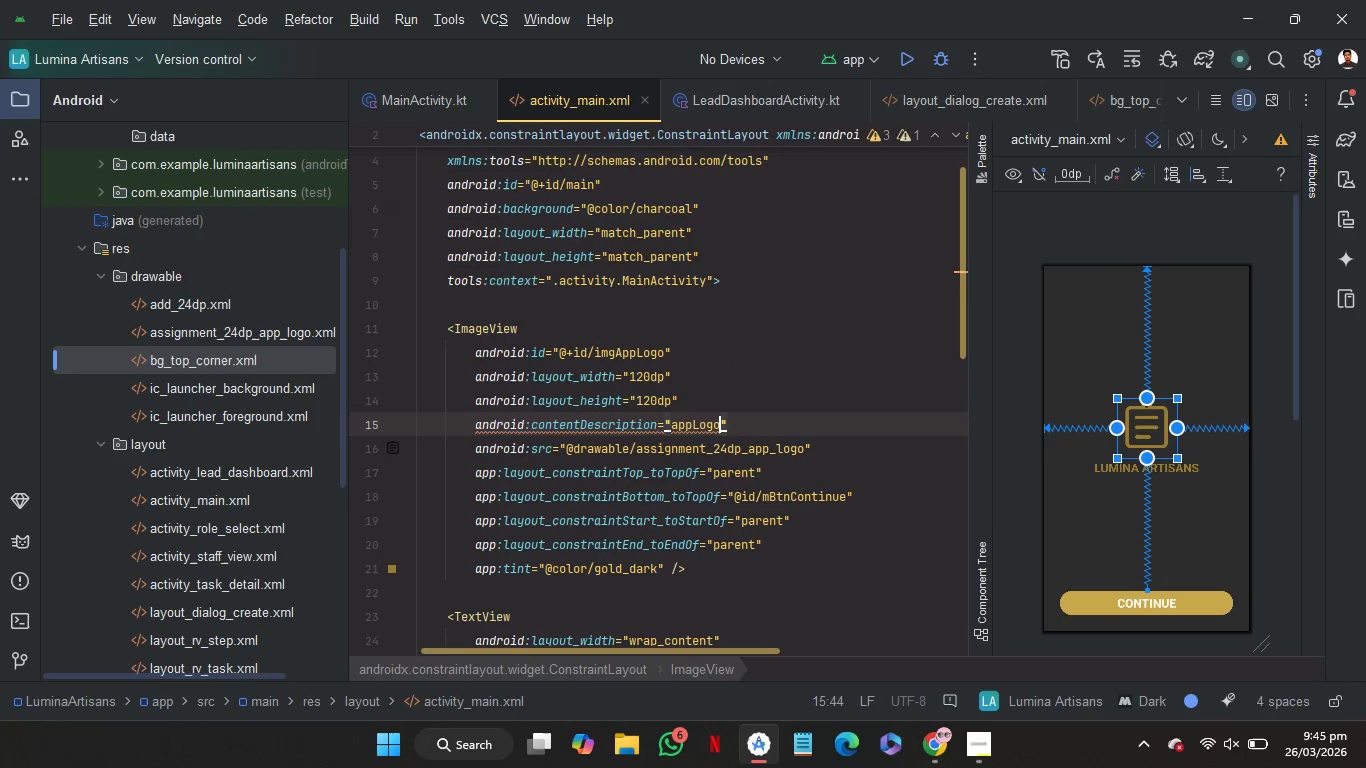 
left_click([614, 302])
 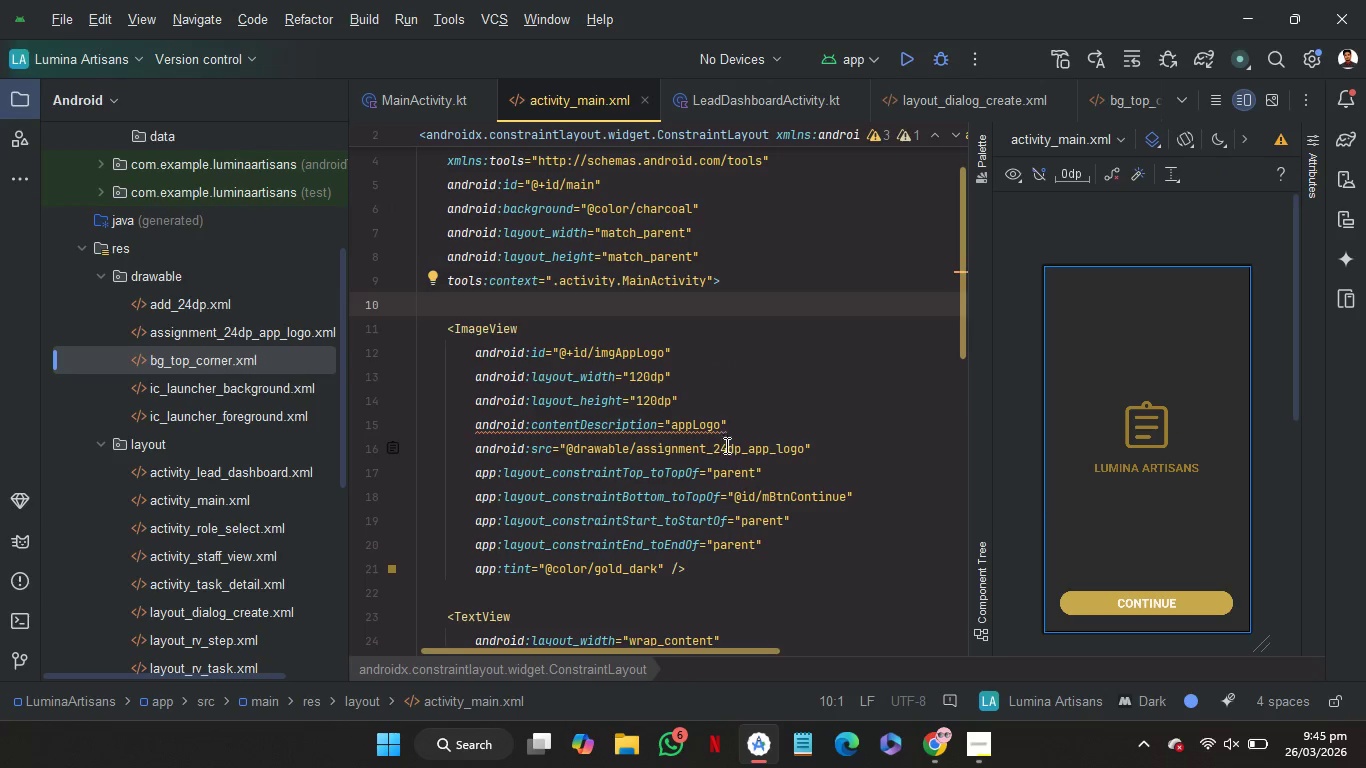 
mouse_move([722, 457])
 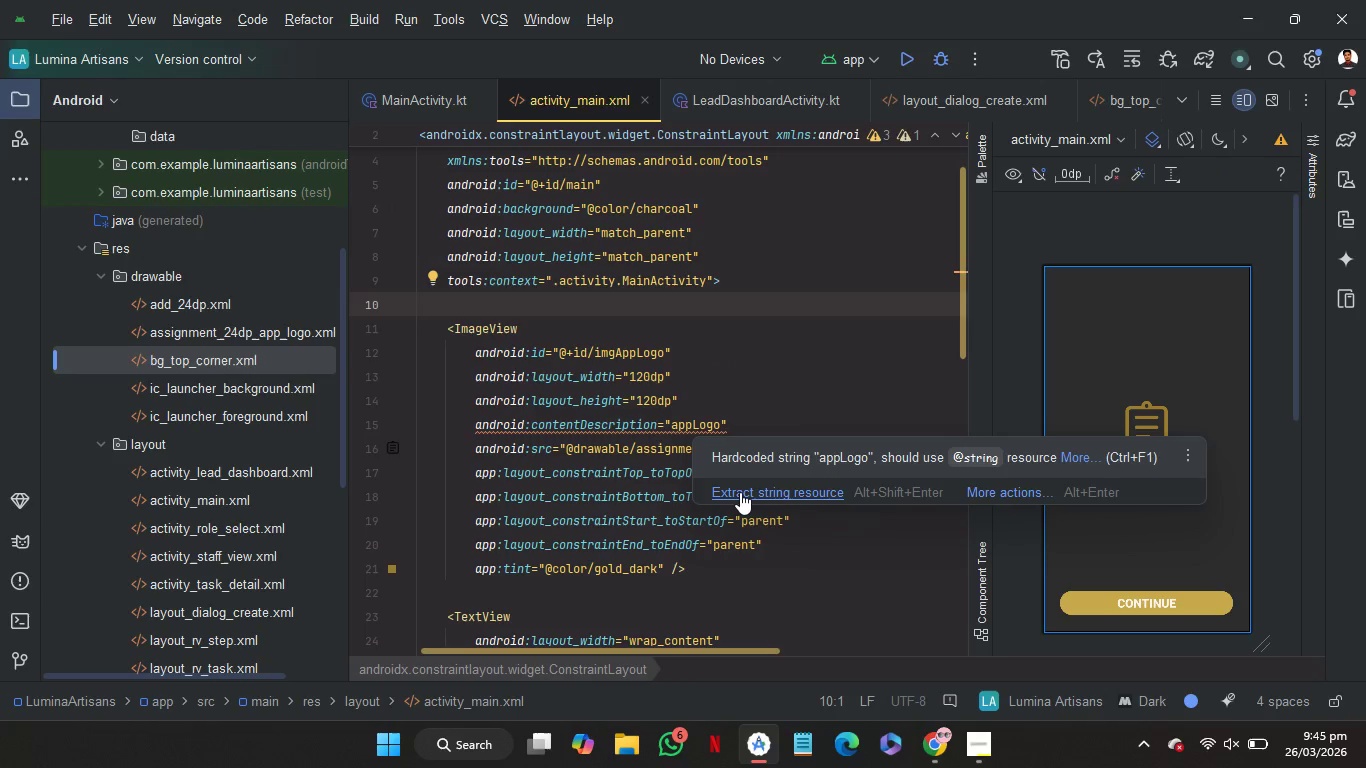 
left_click([740, 492])
 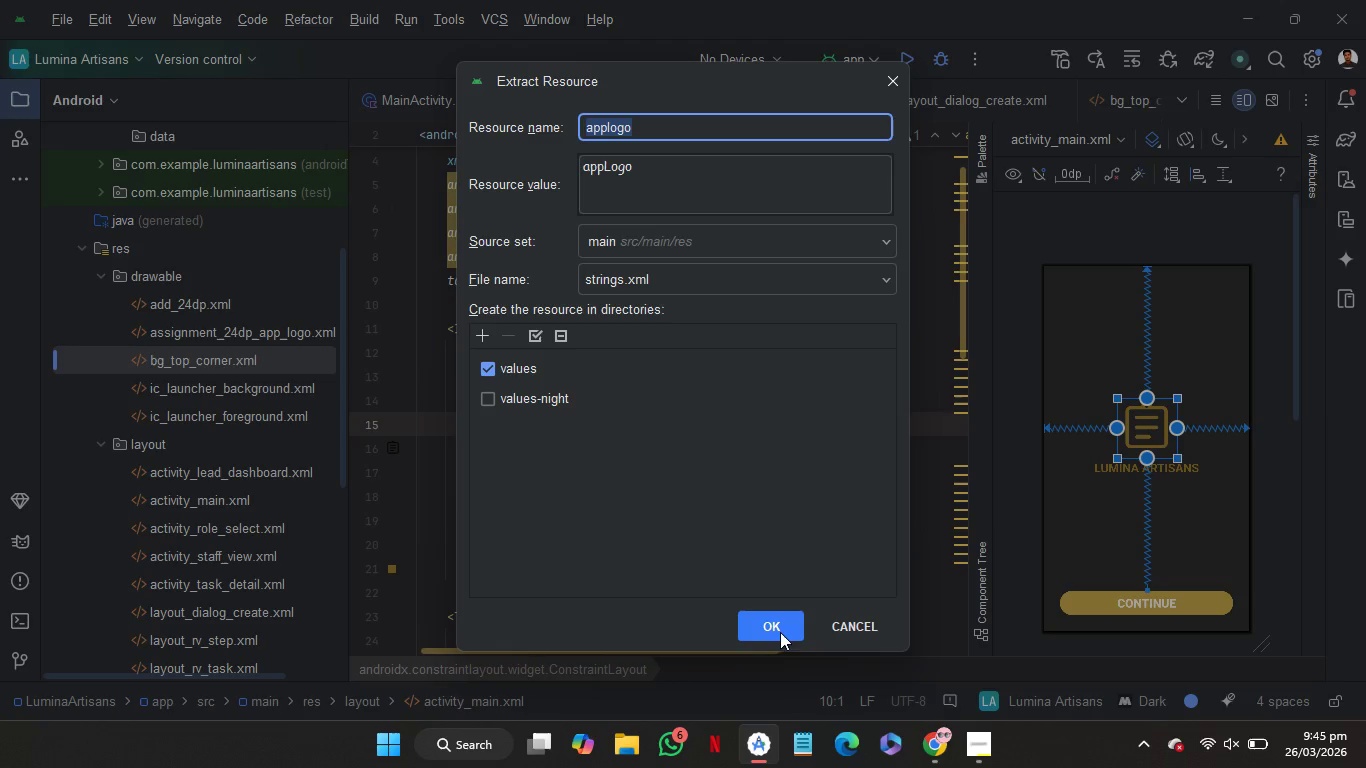 
left_click([776, 625])
 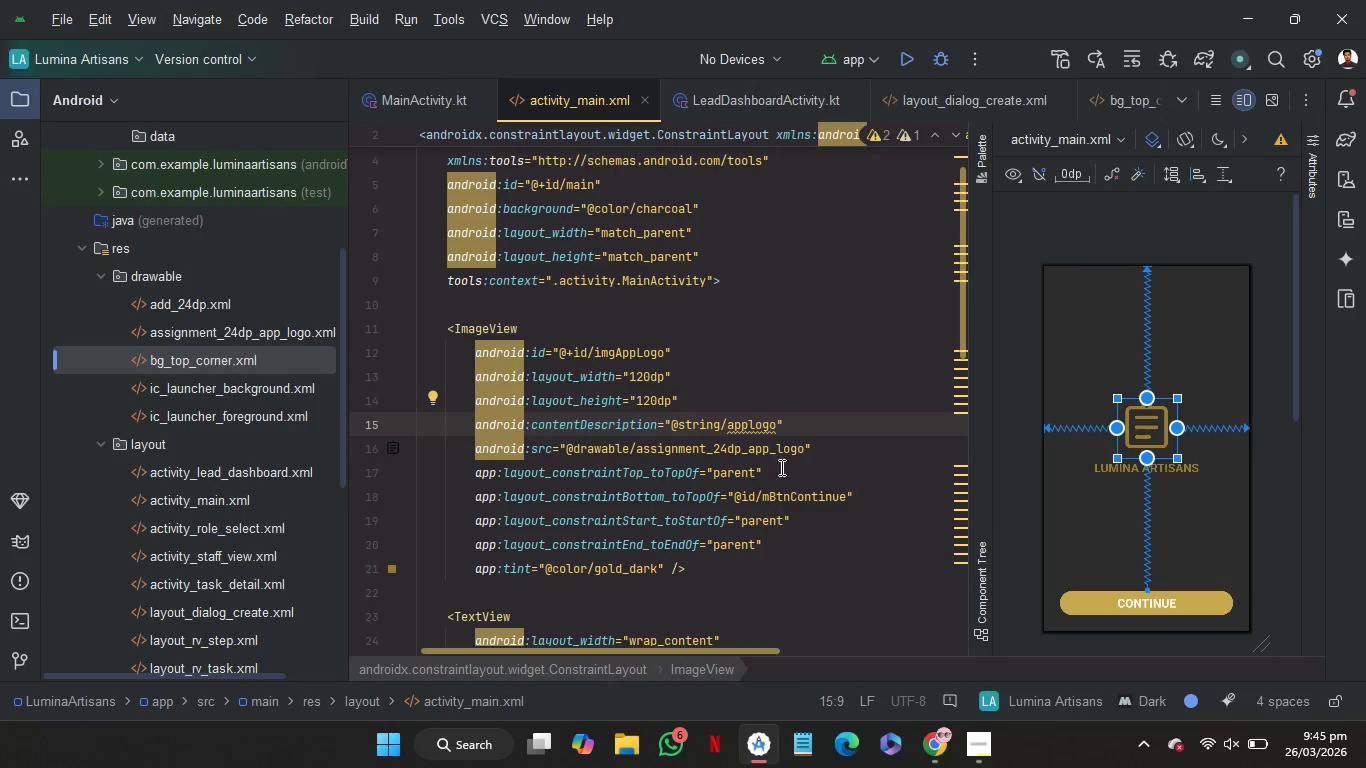 
hold_key(key=ControlRight, duration=1.23)
left_click([759, 418])
 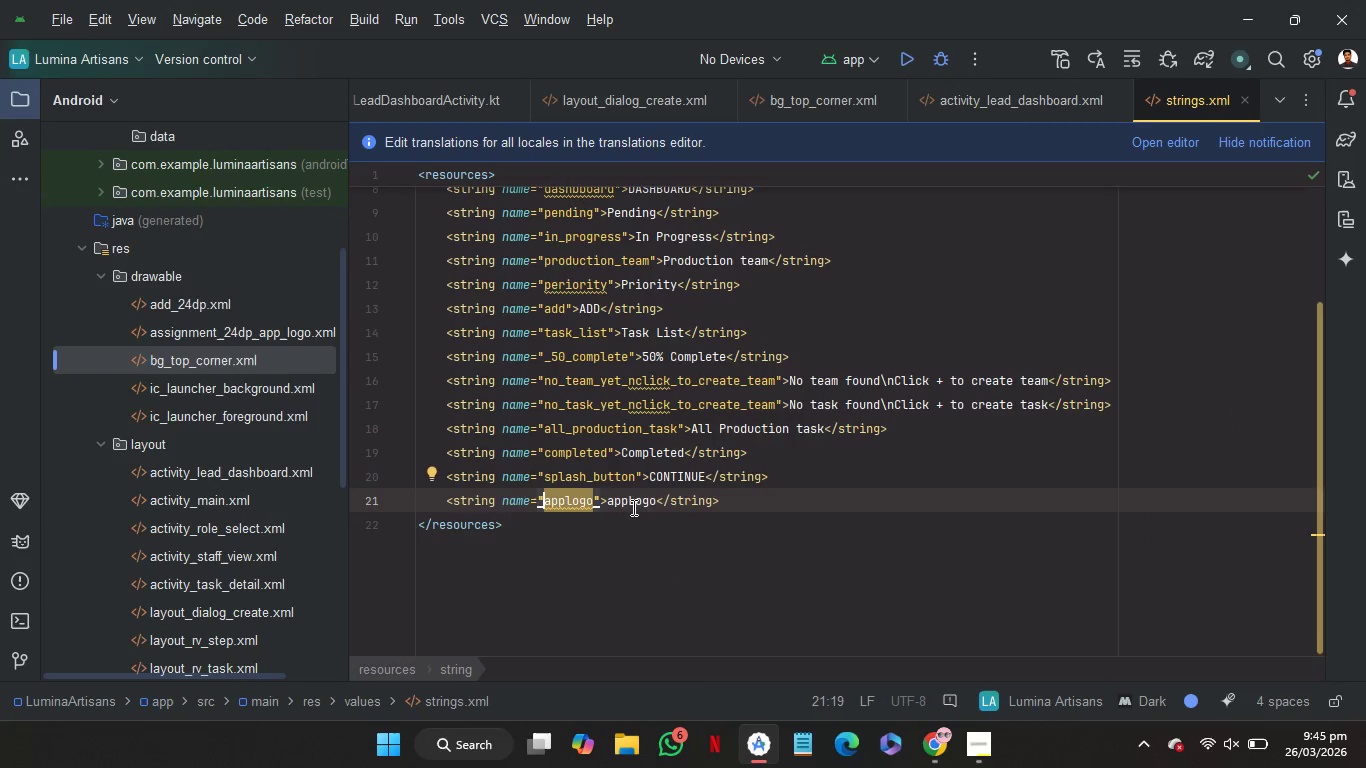 
left_click([629, 507])
 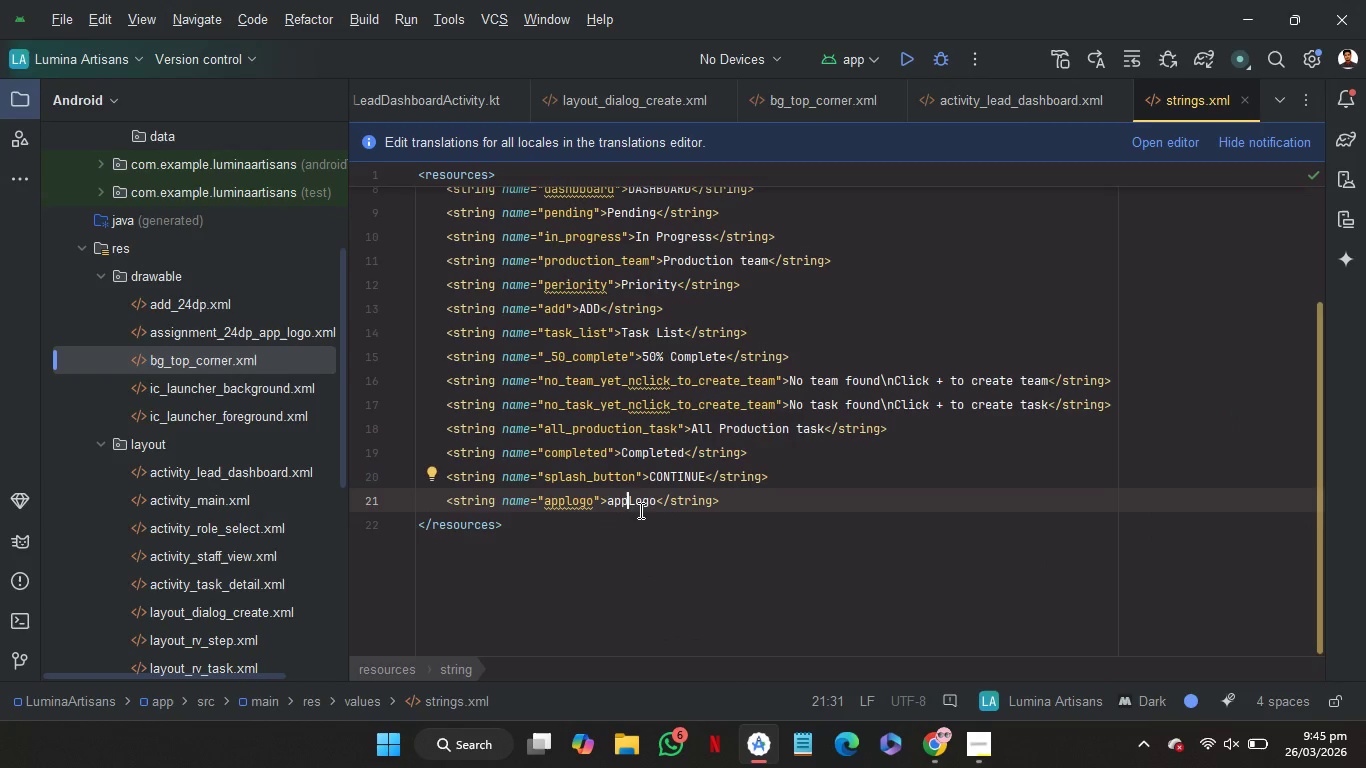 
key(Space)
 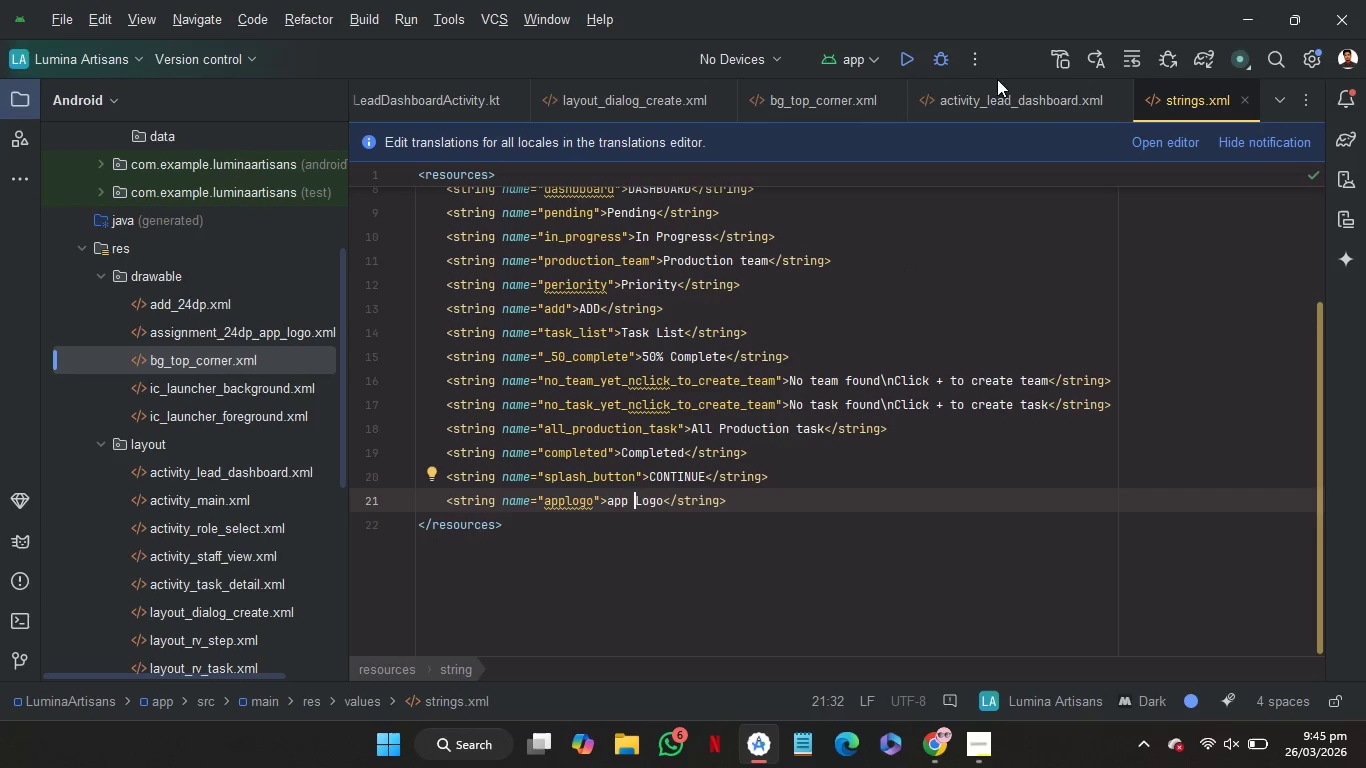 
left_click([1001, 97])
 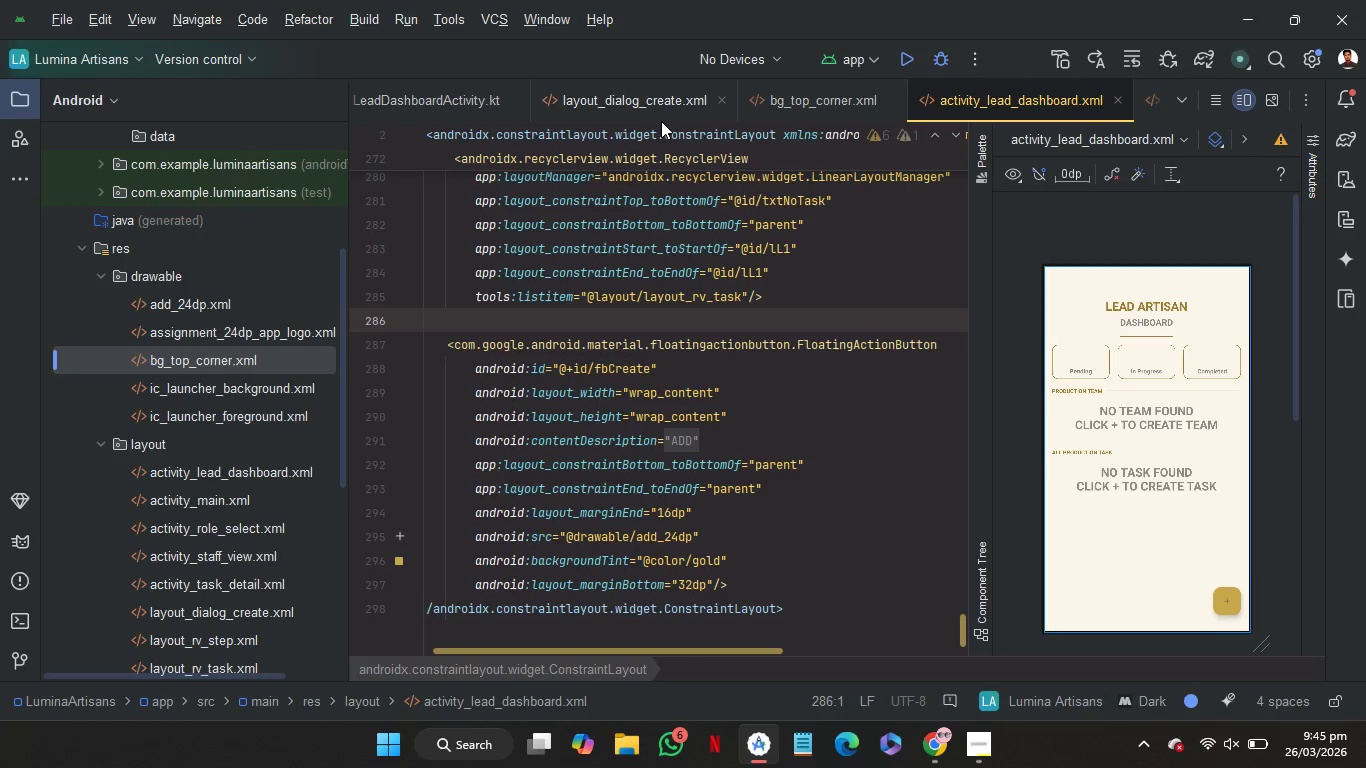 
scroll: coordinate [714, 109], scroll_direction: up, amount: 27.0
 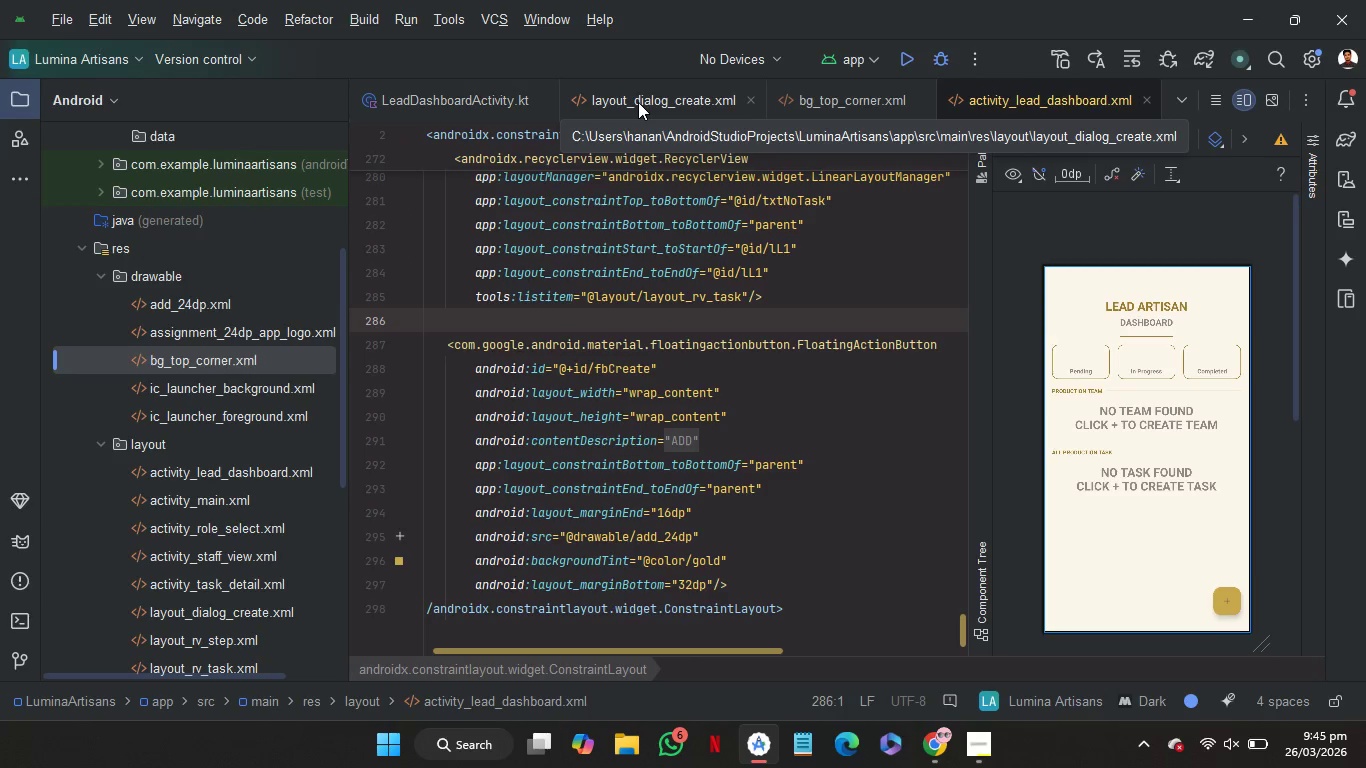 
scroll: coordinate [894, 99], scroll_direction: down, amount: 18.0
 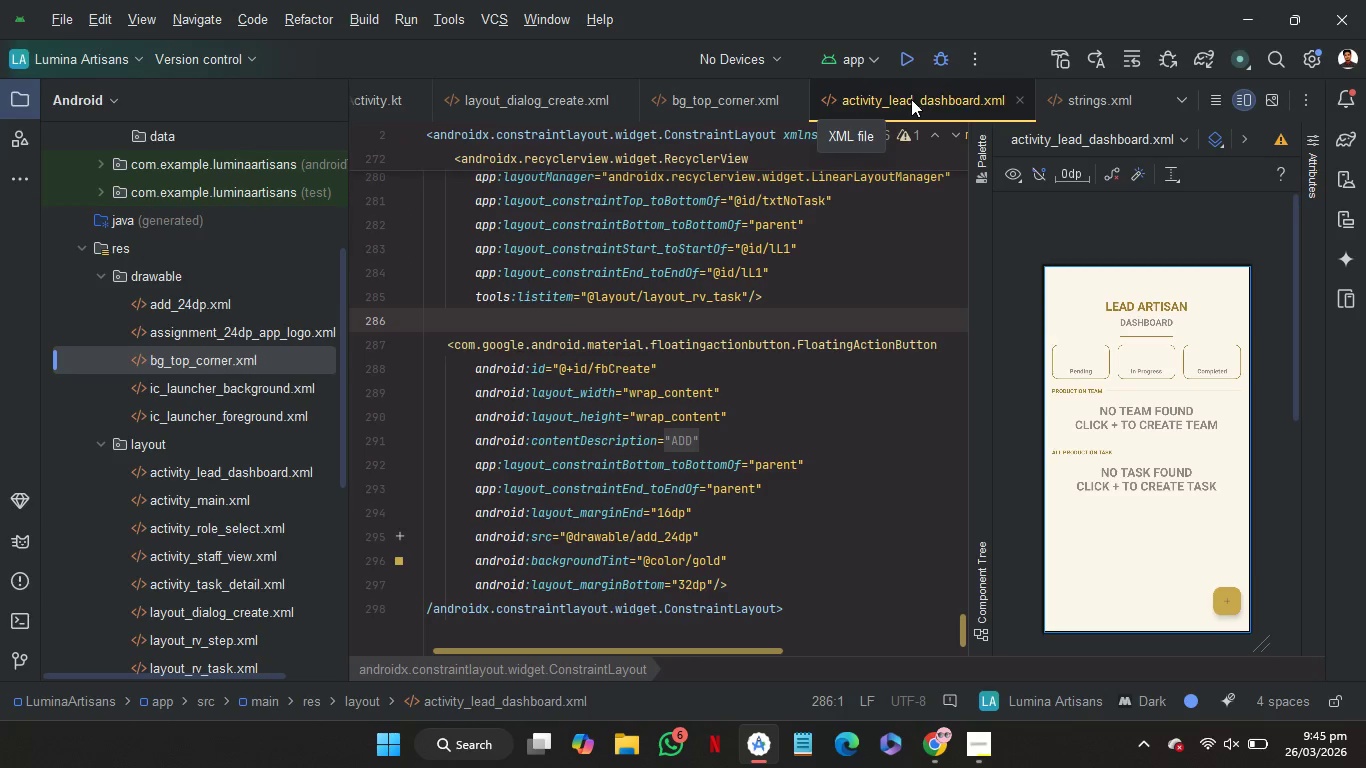 
scroll: coordinate [911, 99], scroll_direction: up, amount: 52.0
 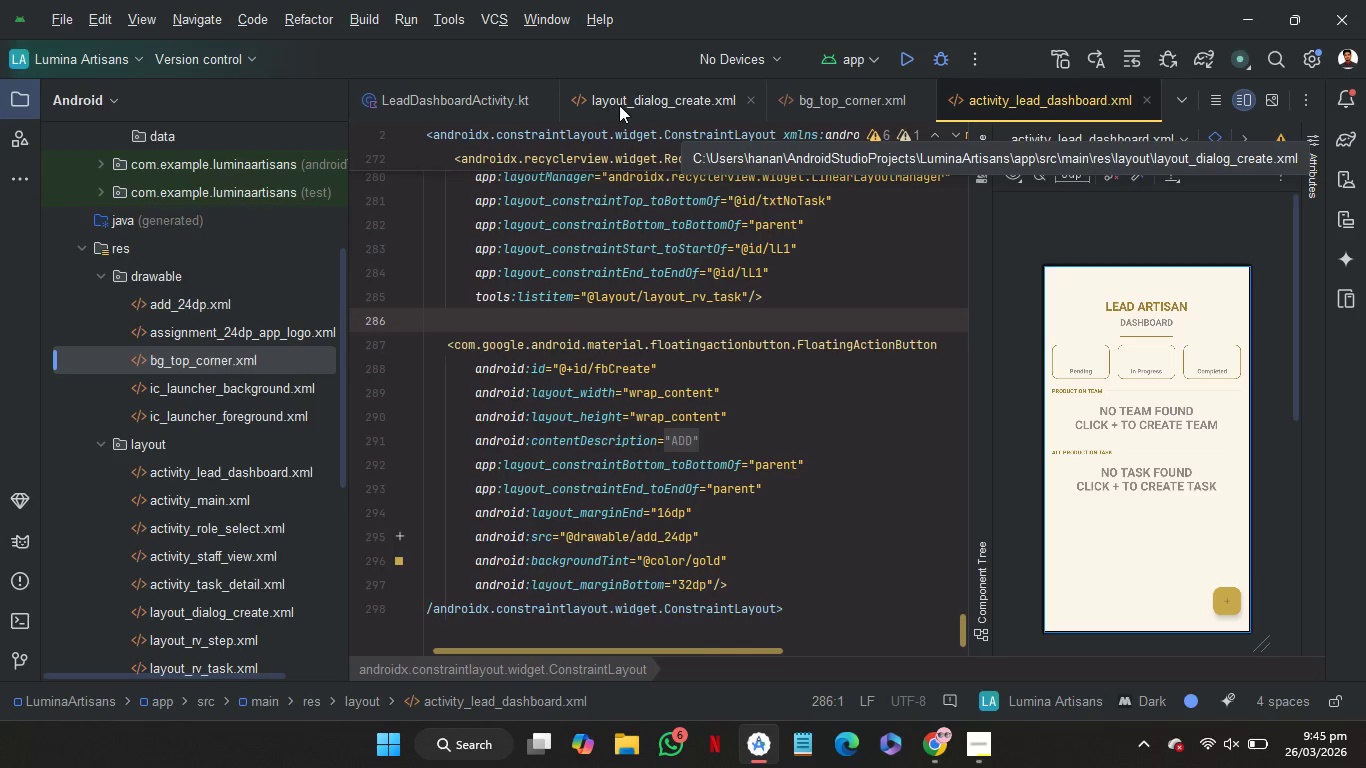 
left_click([621, 106])
 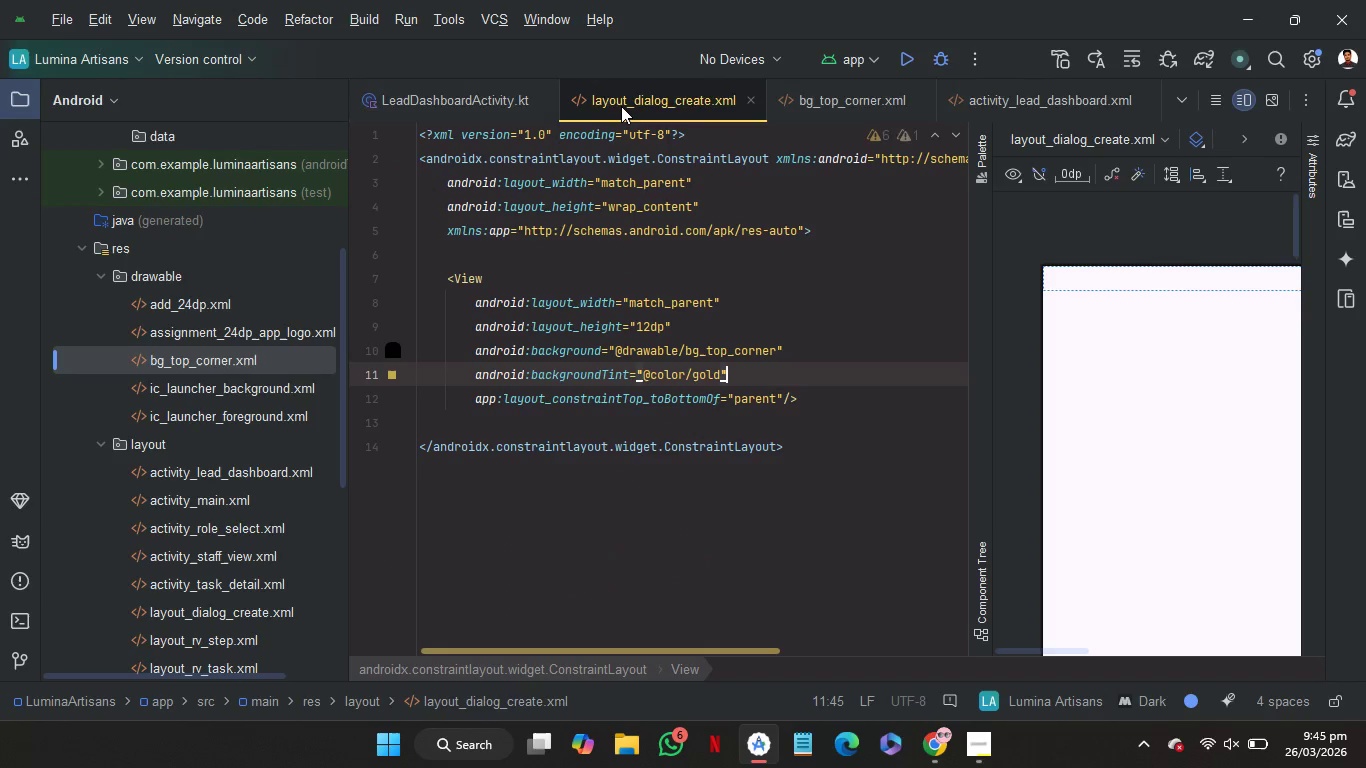 
scroll: coordinate [621, 106], scroll_direction: up, amount: 53.0
 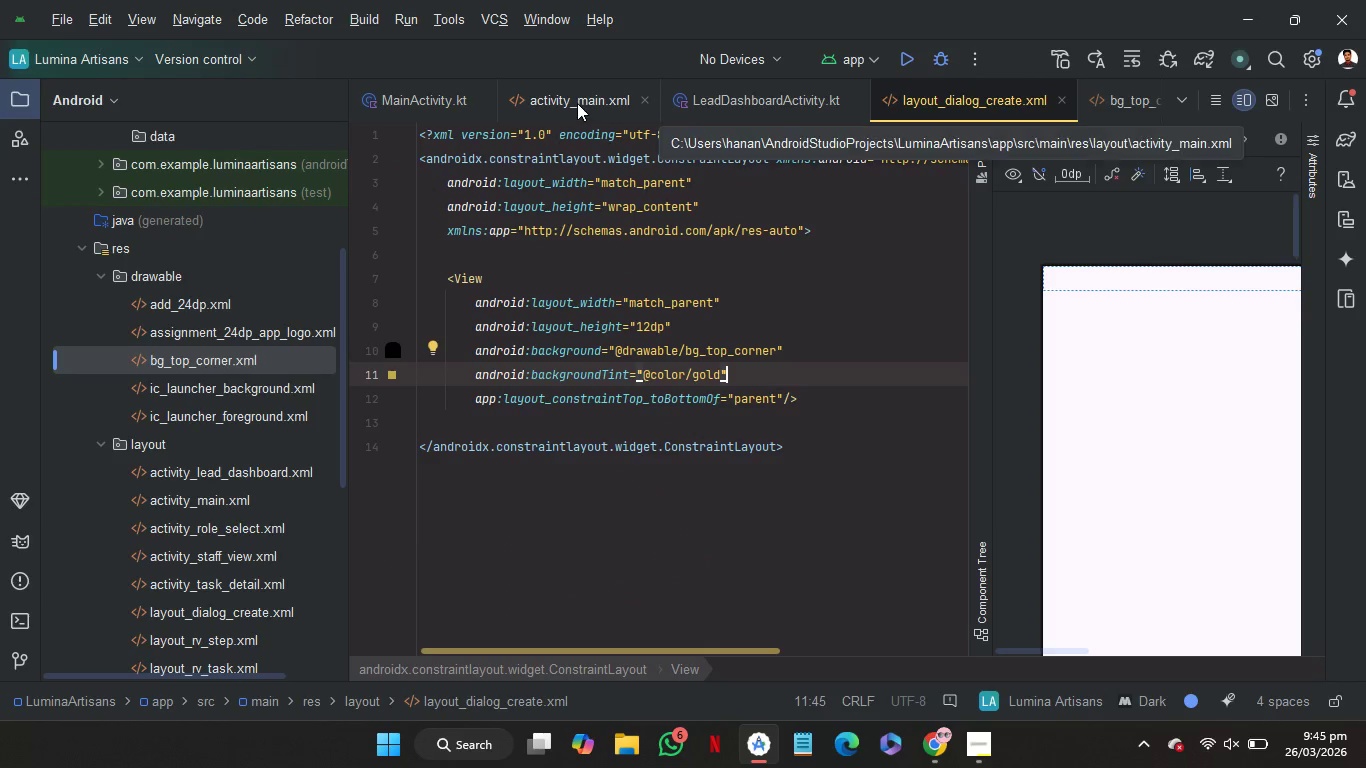 
left_click([577, 103])
 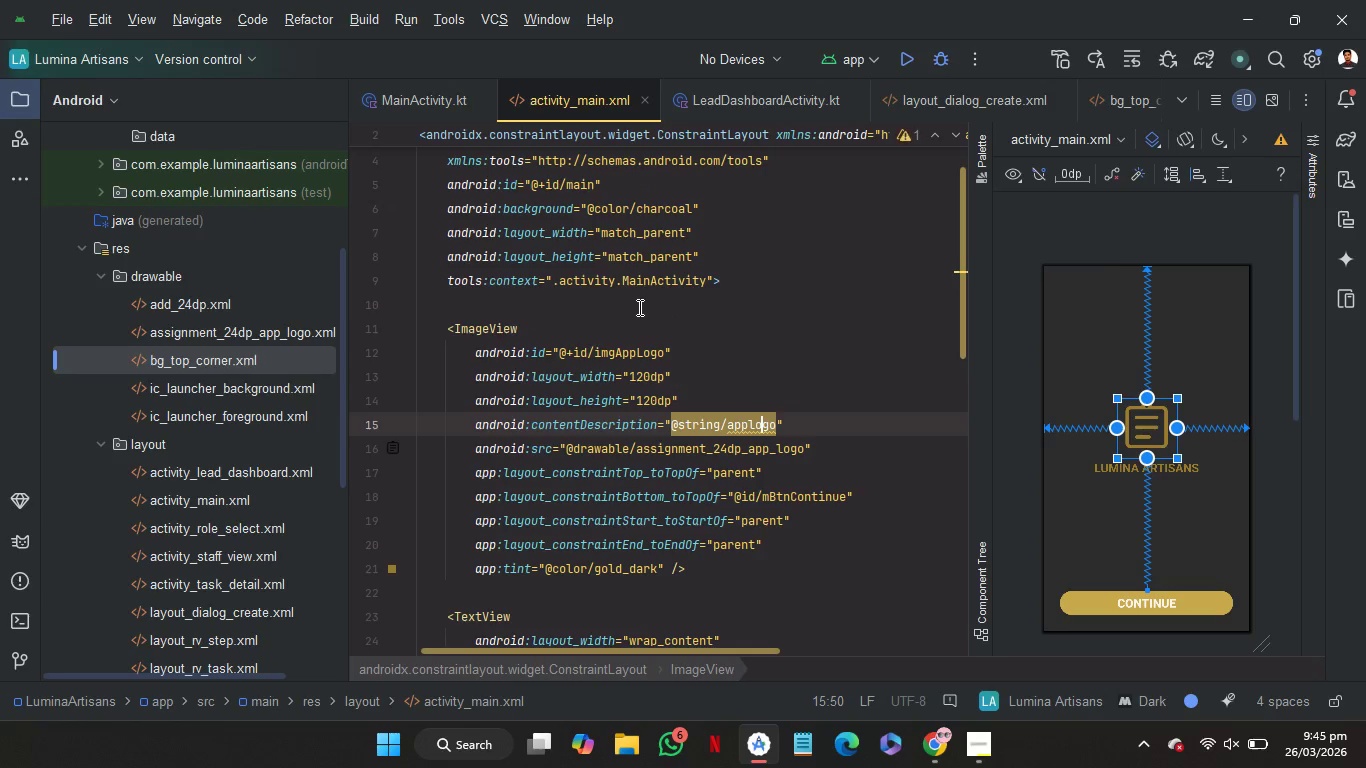 
left_click([638, 311])
 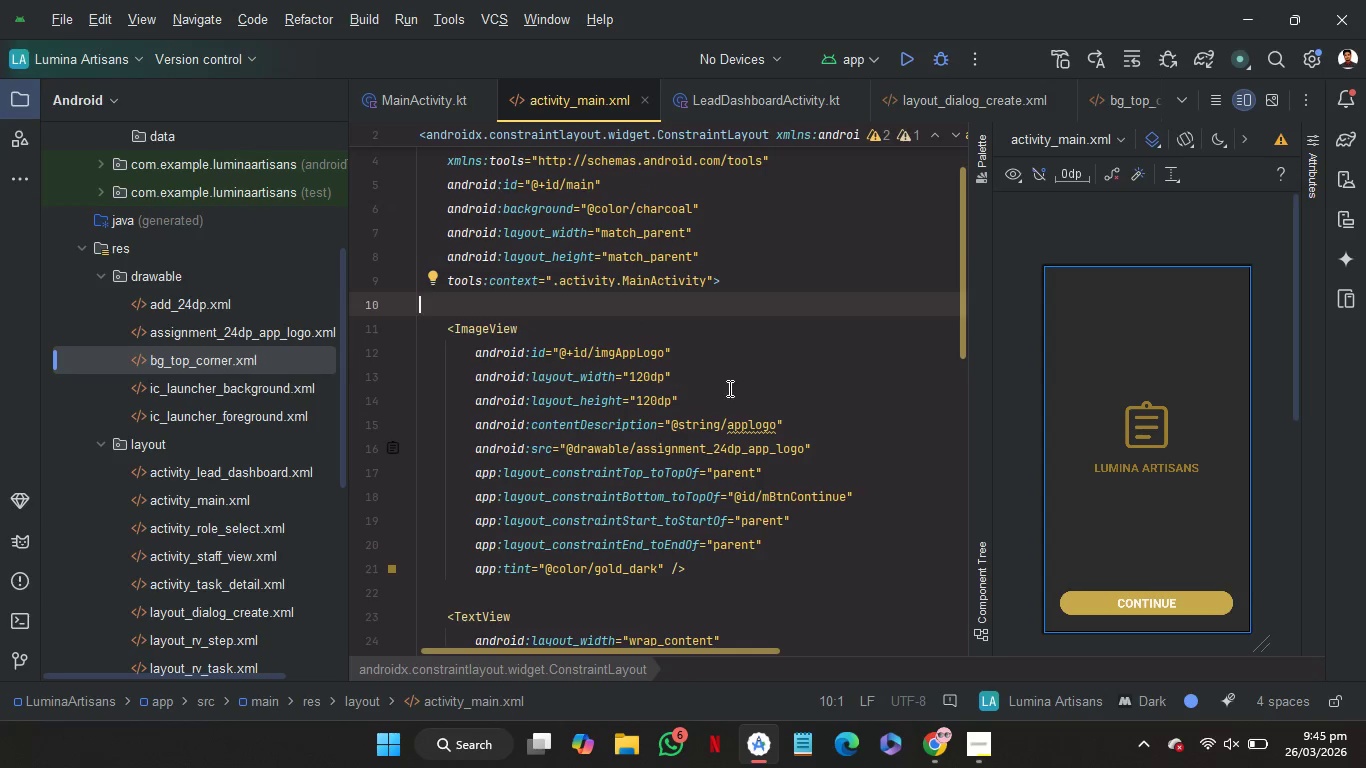 
scroll: coordinate [728, 388], scroll_direction: down, amount: 27.0
 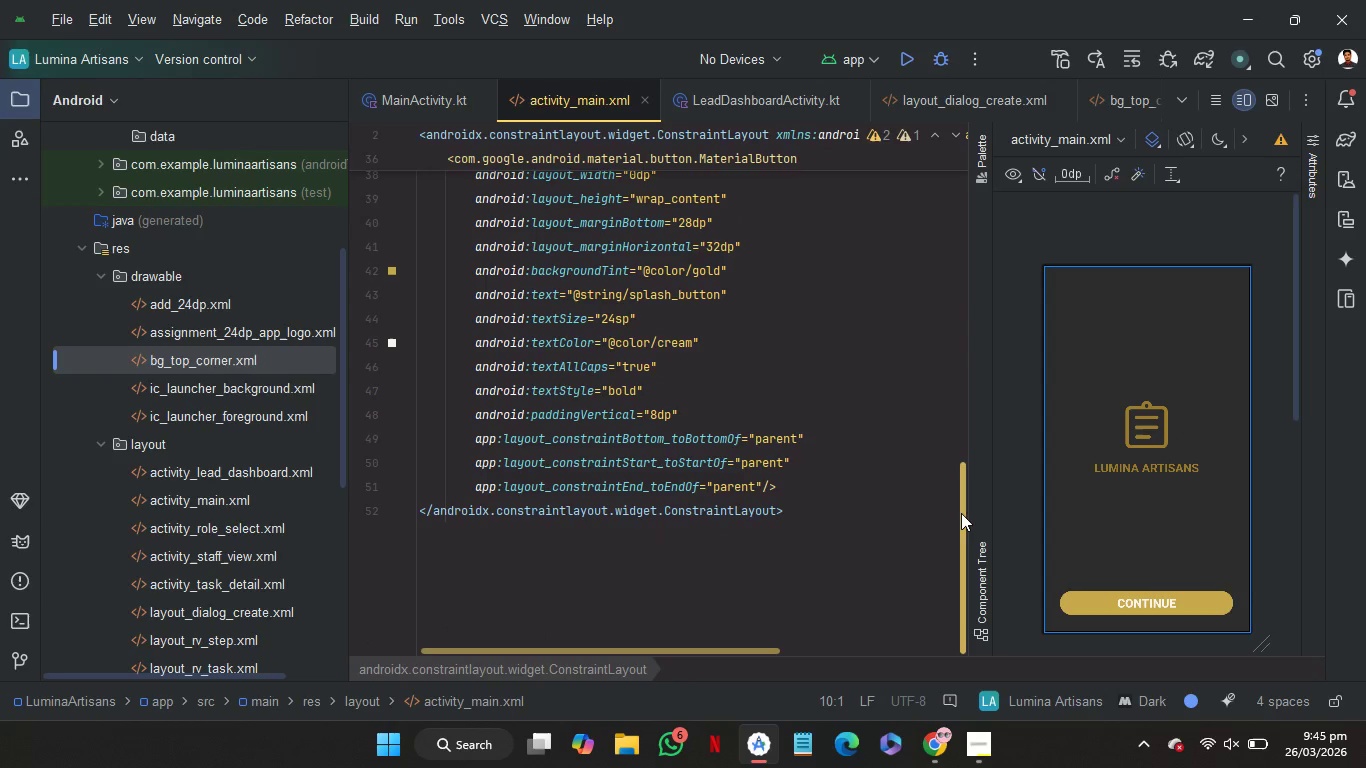 
left_click_drag(start_coordinate=[962, 513], to_coordinate=[961, 476])
 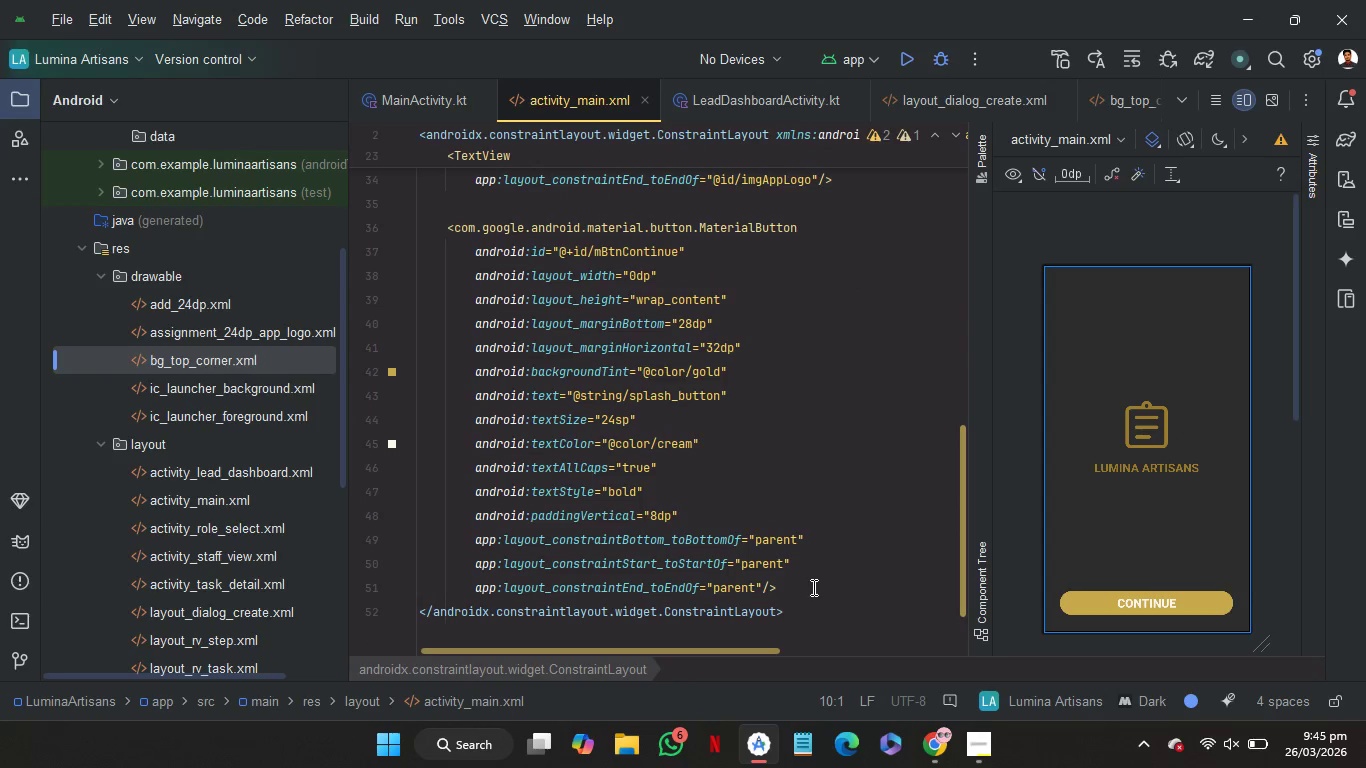 
left_click_drag(start_coordinate=[812, 587], to_coordinate=[871, 183])
 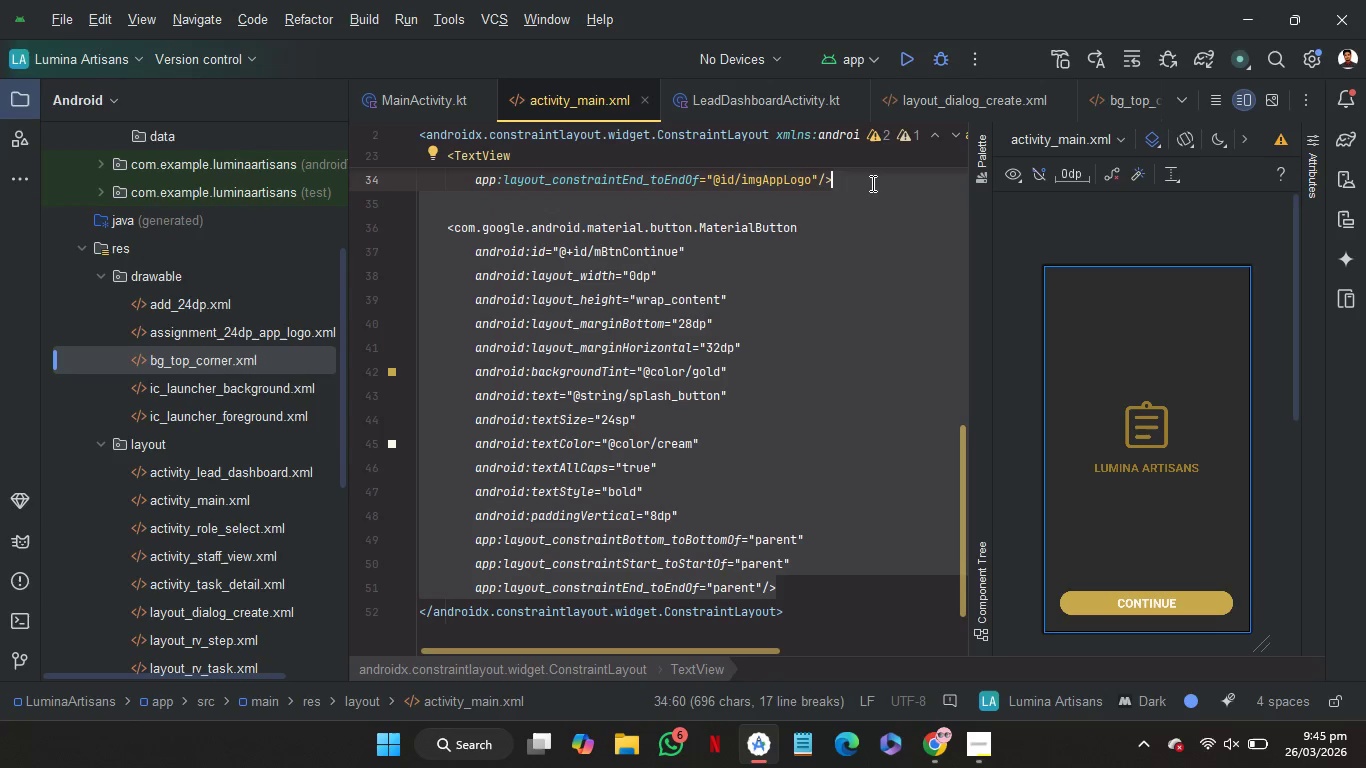 
key(Control+C)
 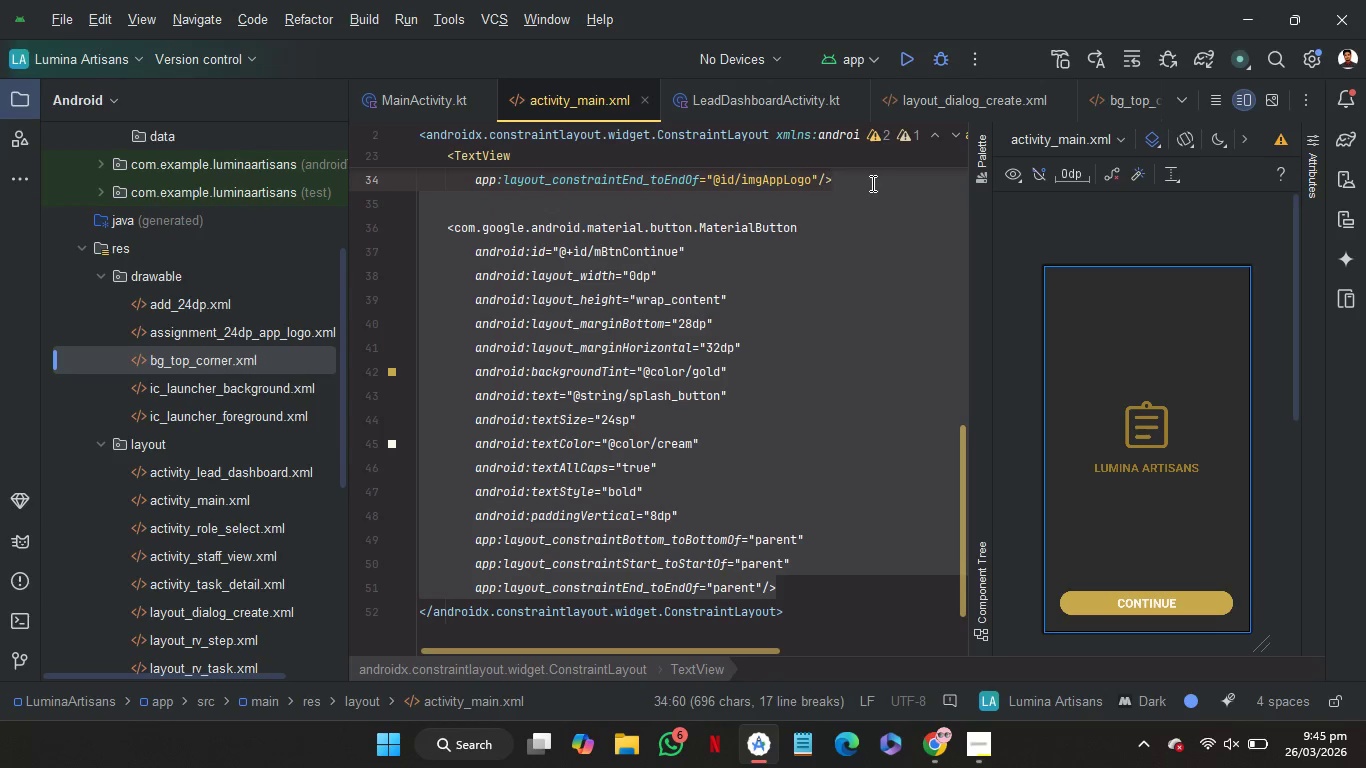 
key(Control+C)
 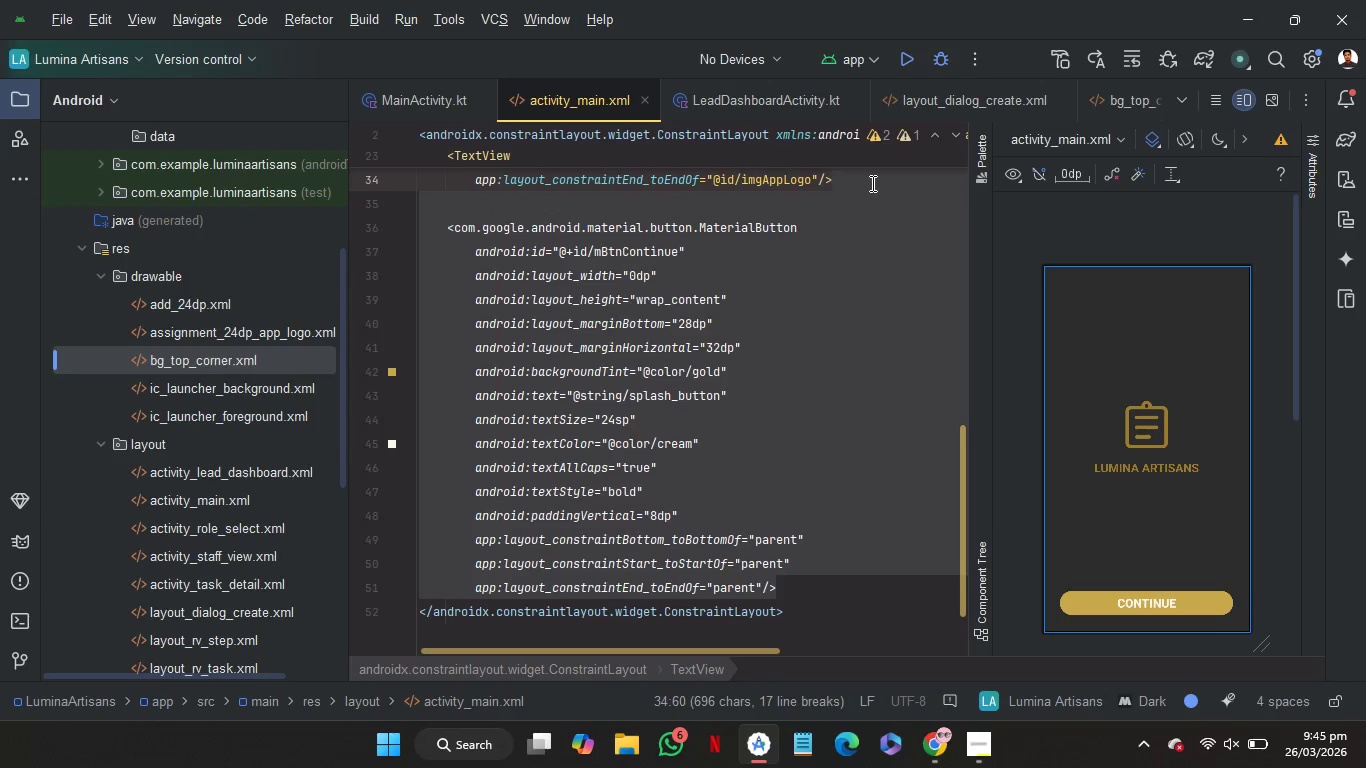 
key(Control+C)
 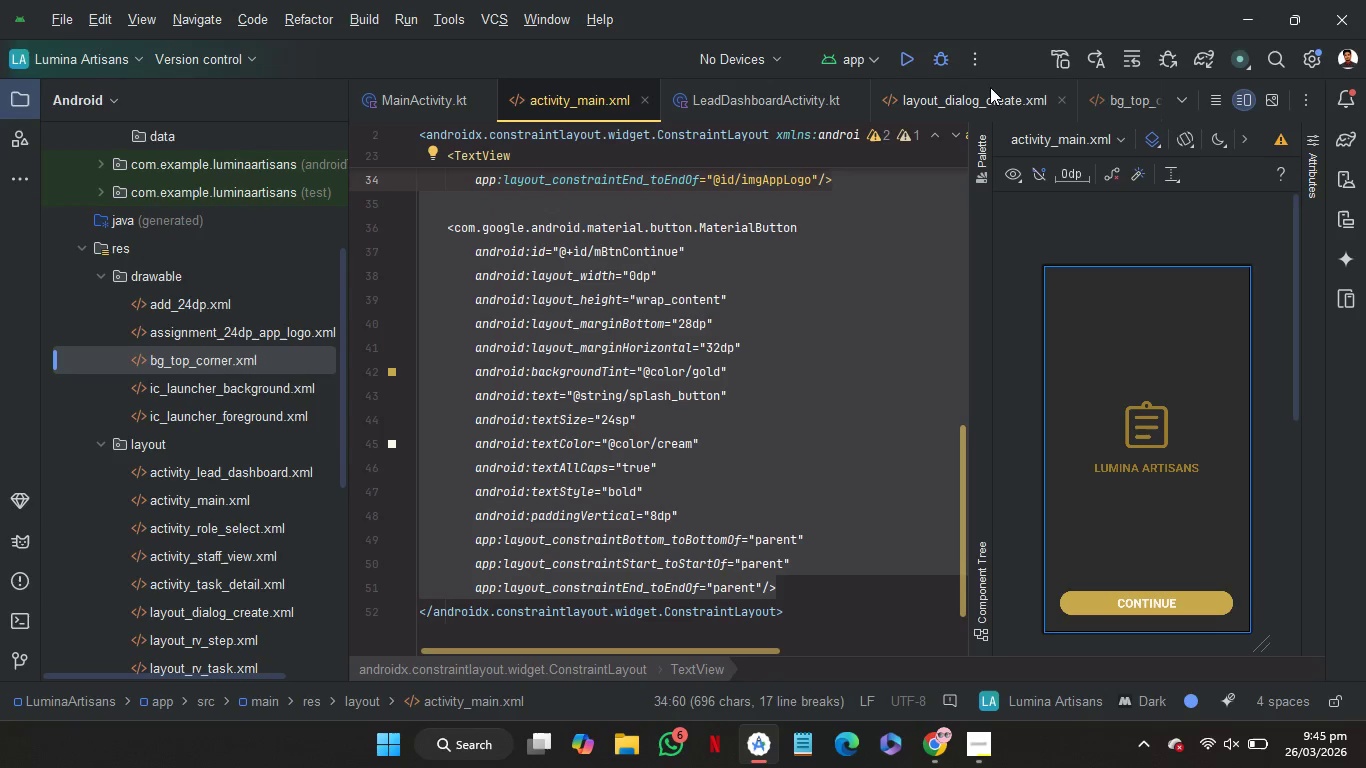 
scroll: coordinate [988, 95], scroll_direction: down, amount: 5.0
 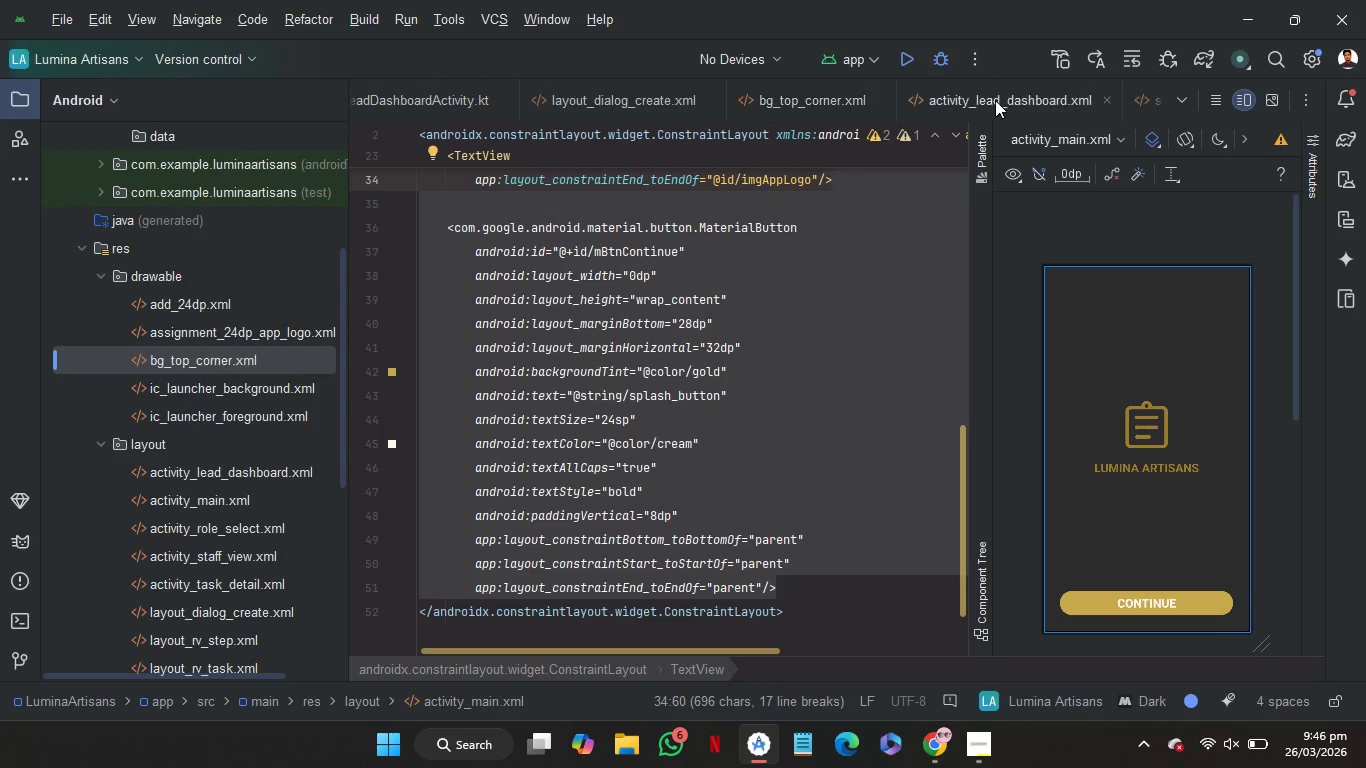 
left_click([998, 100])
 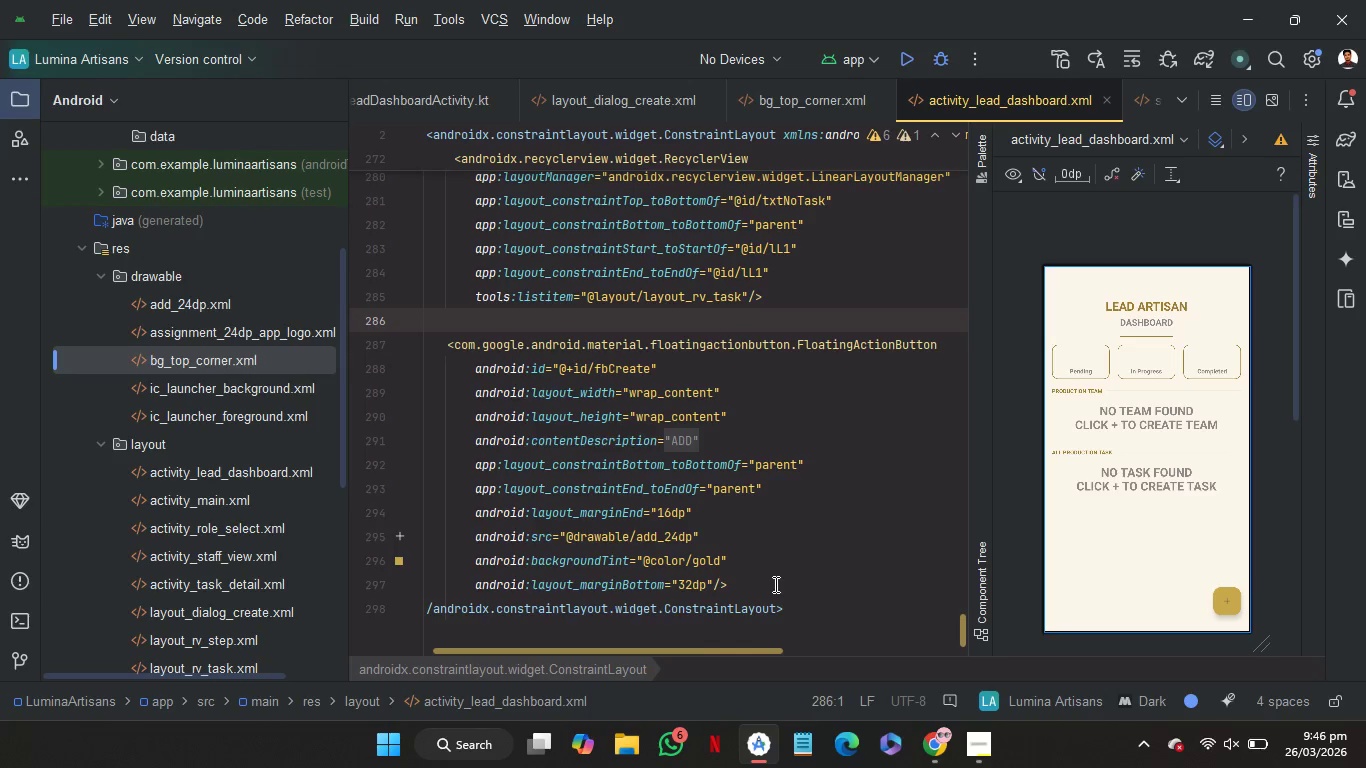 
left_click([774, 584])
 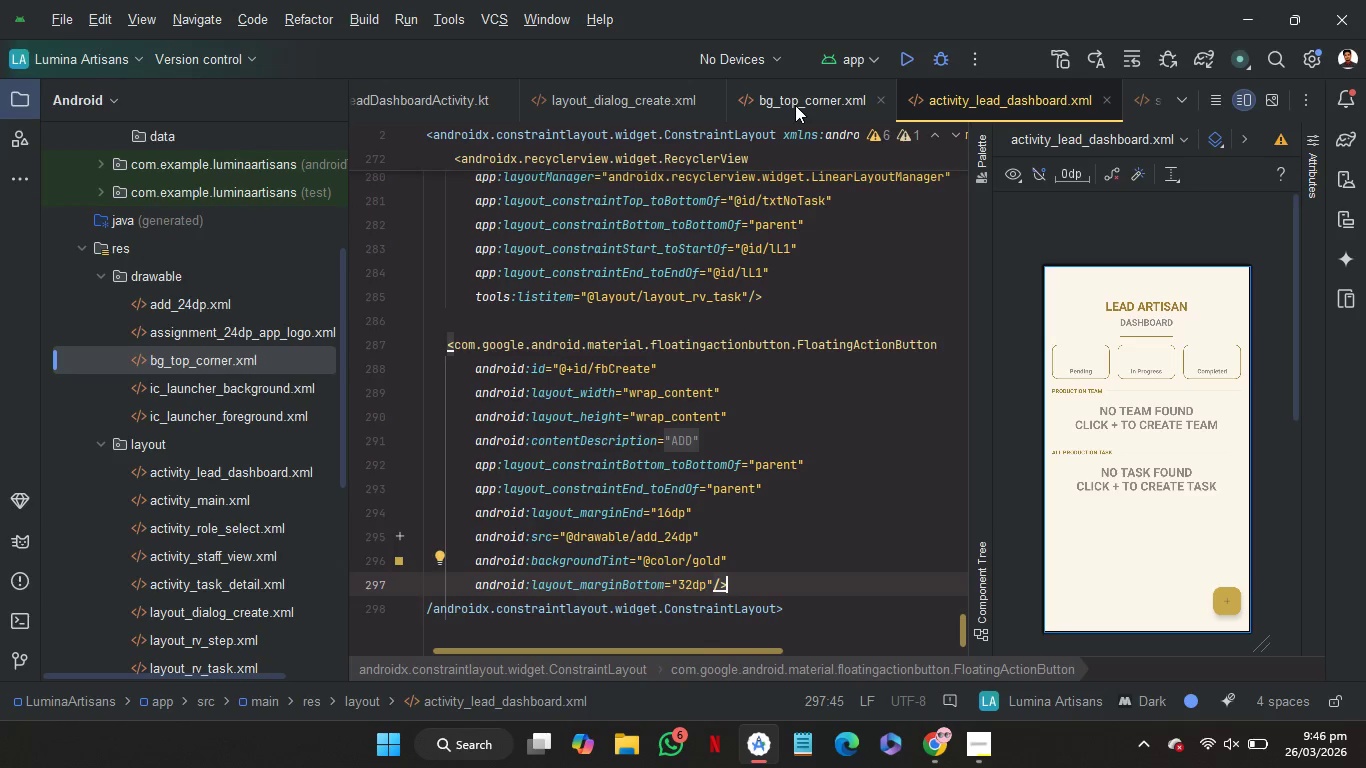 
wait(5.73)
 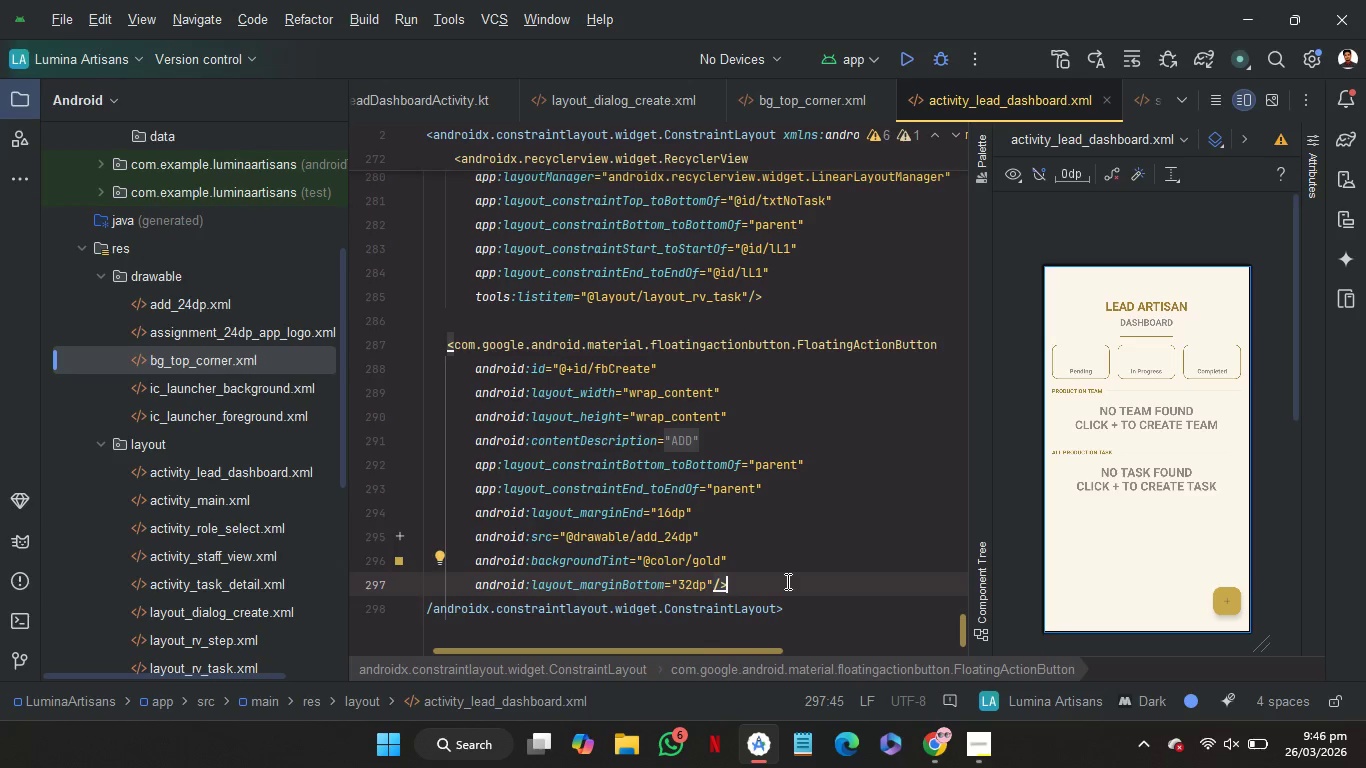 
left_click([626, 100])
 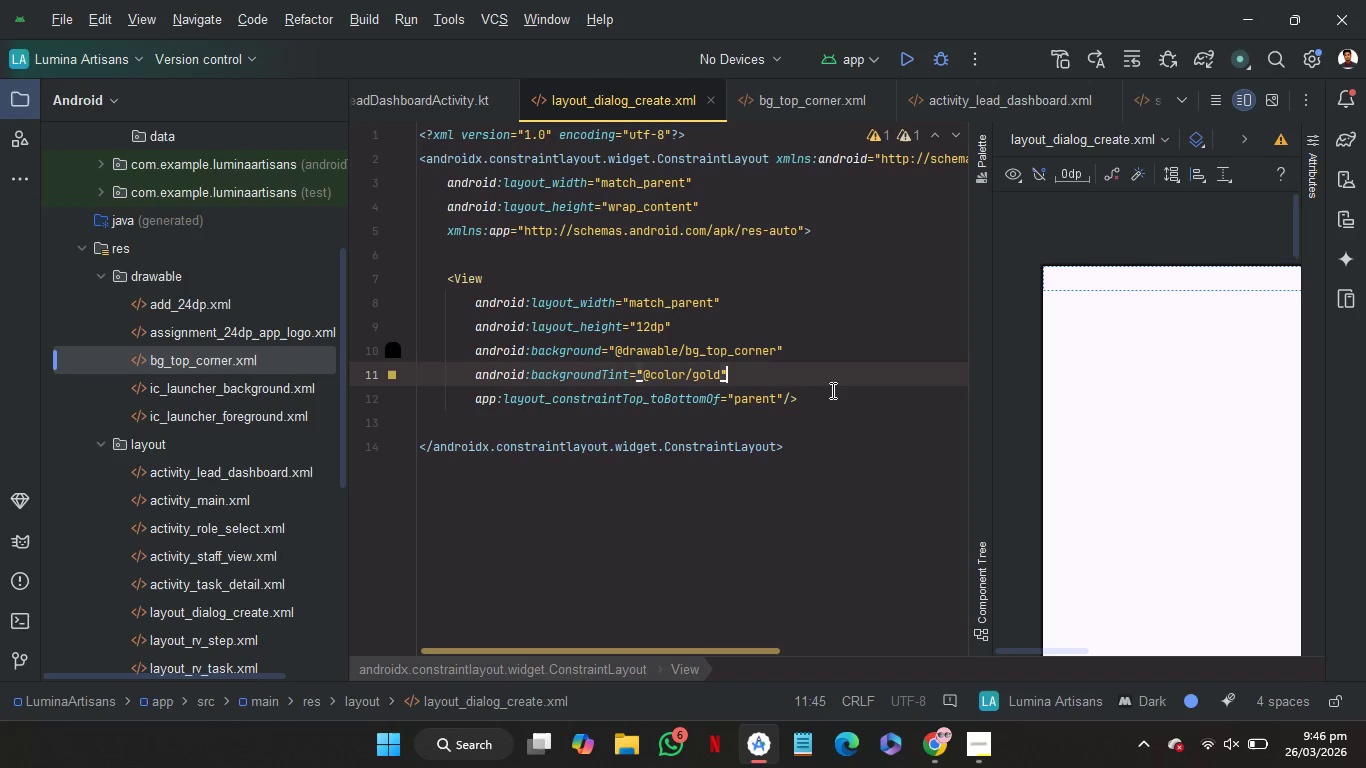 
left_click_drag(start_coordinate=[837, 407], to_coordinate=[862, 231])
 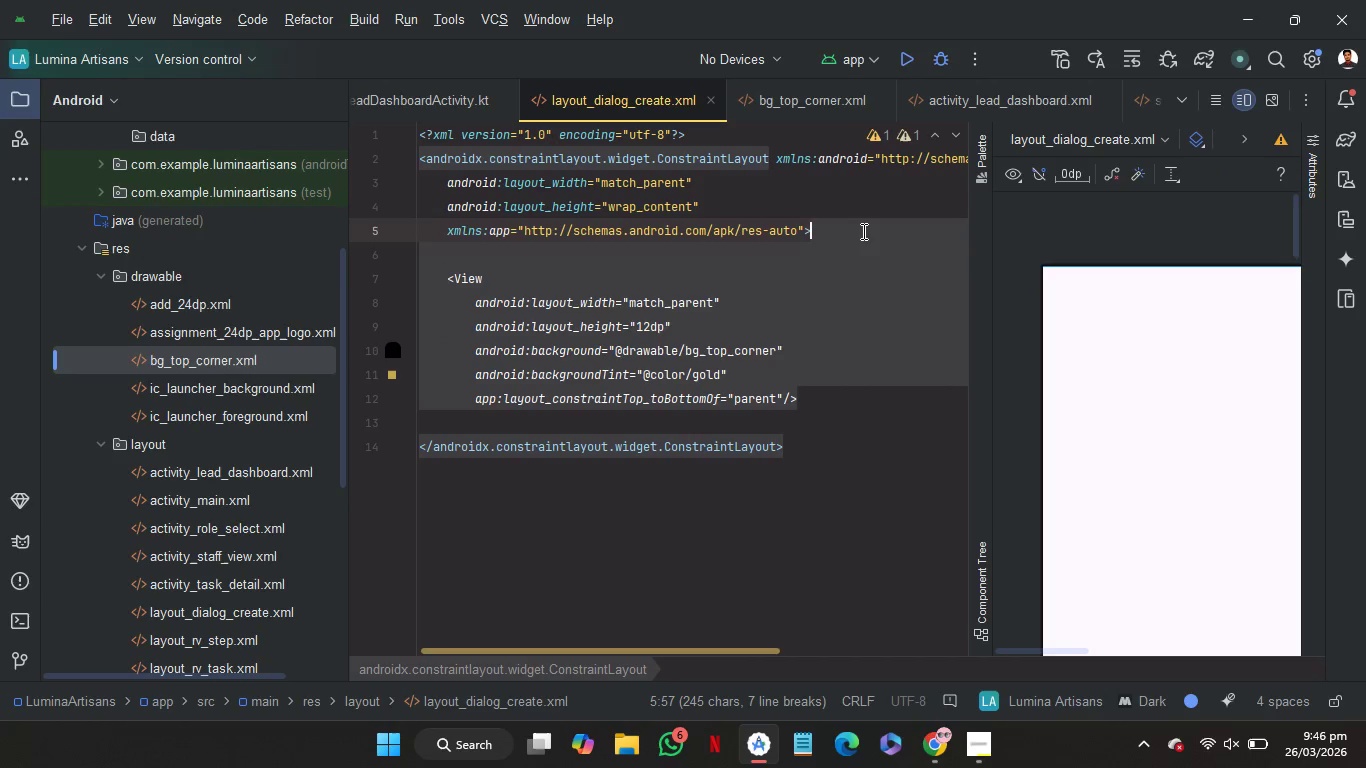 
key(Control+V)
 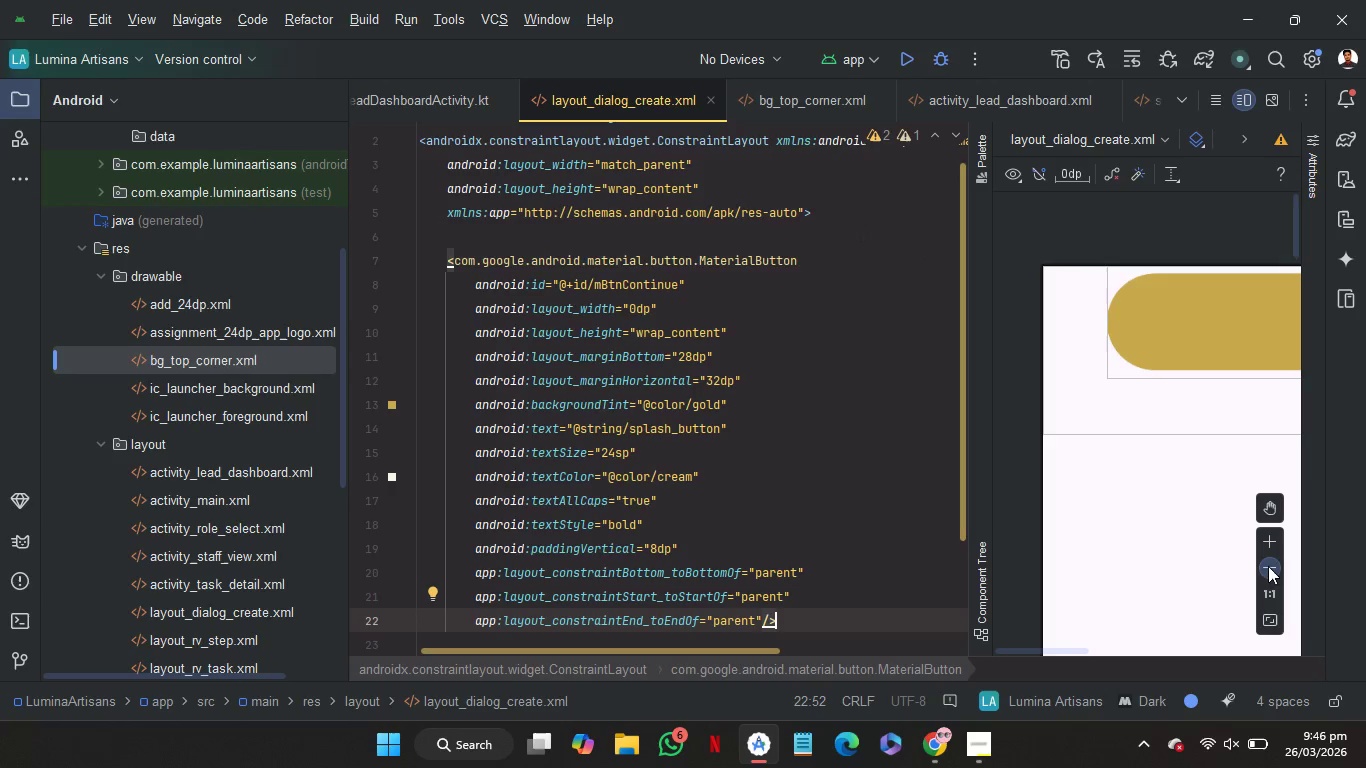 
double_click([1270, 568])
 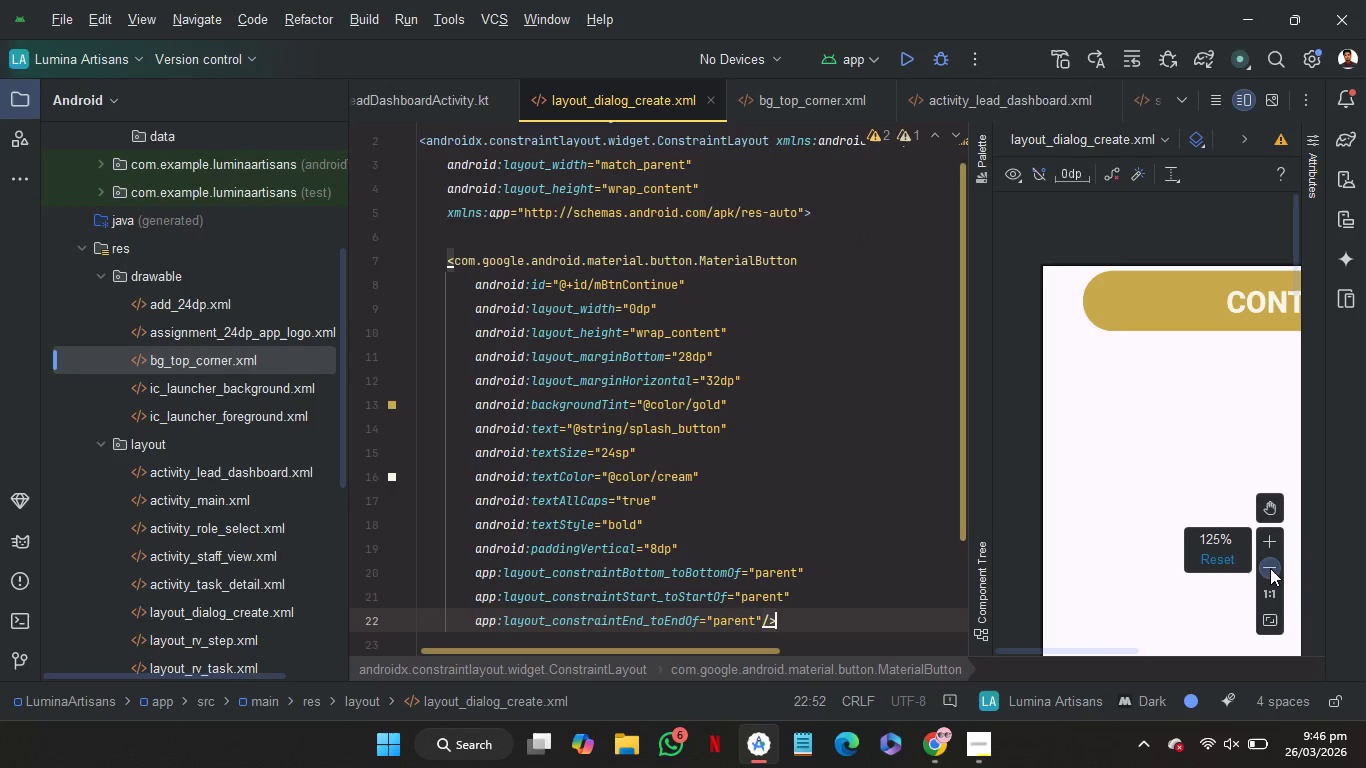 
triple_click([1270, 568])
 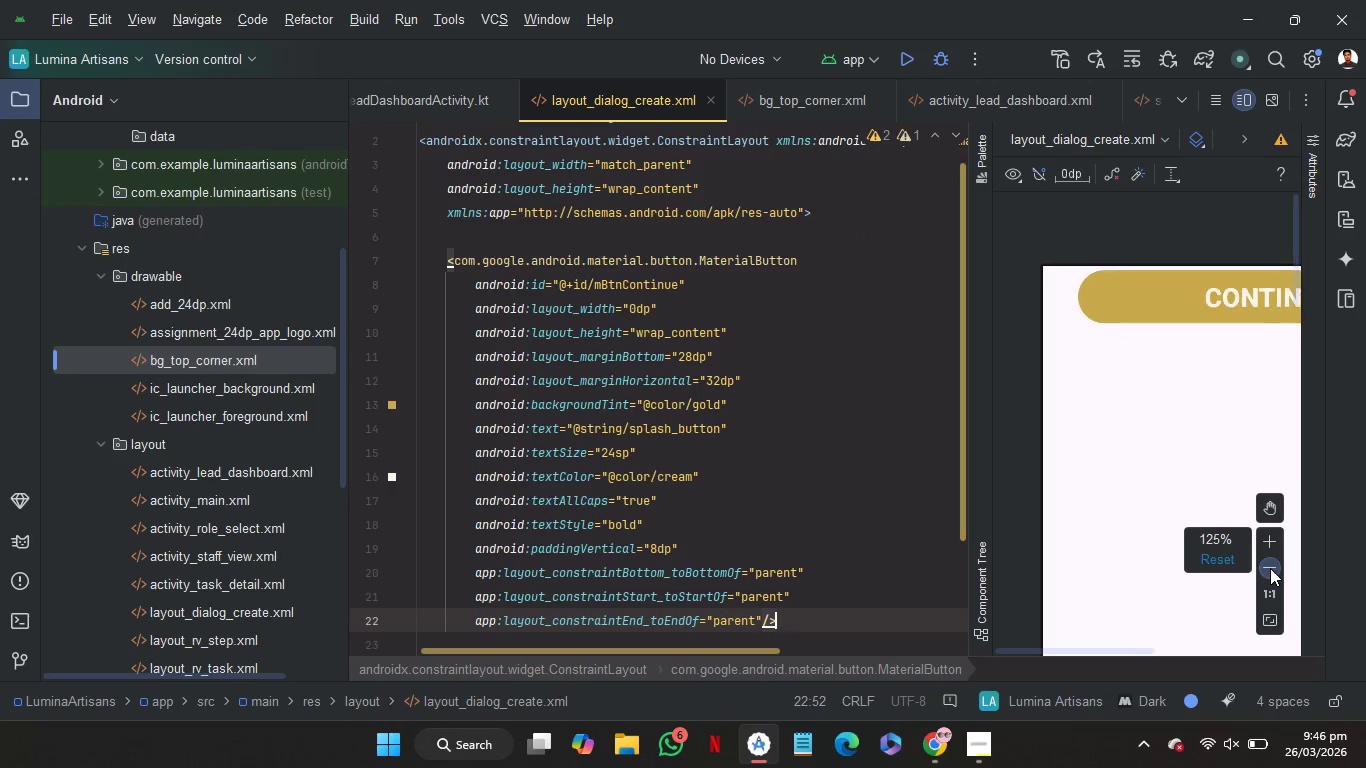 
triple_click([1270, 568])
 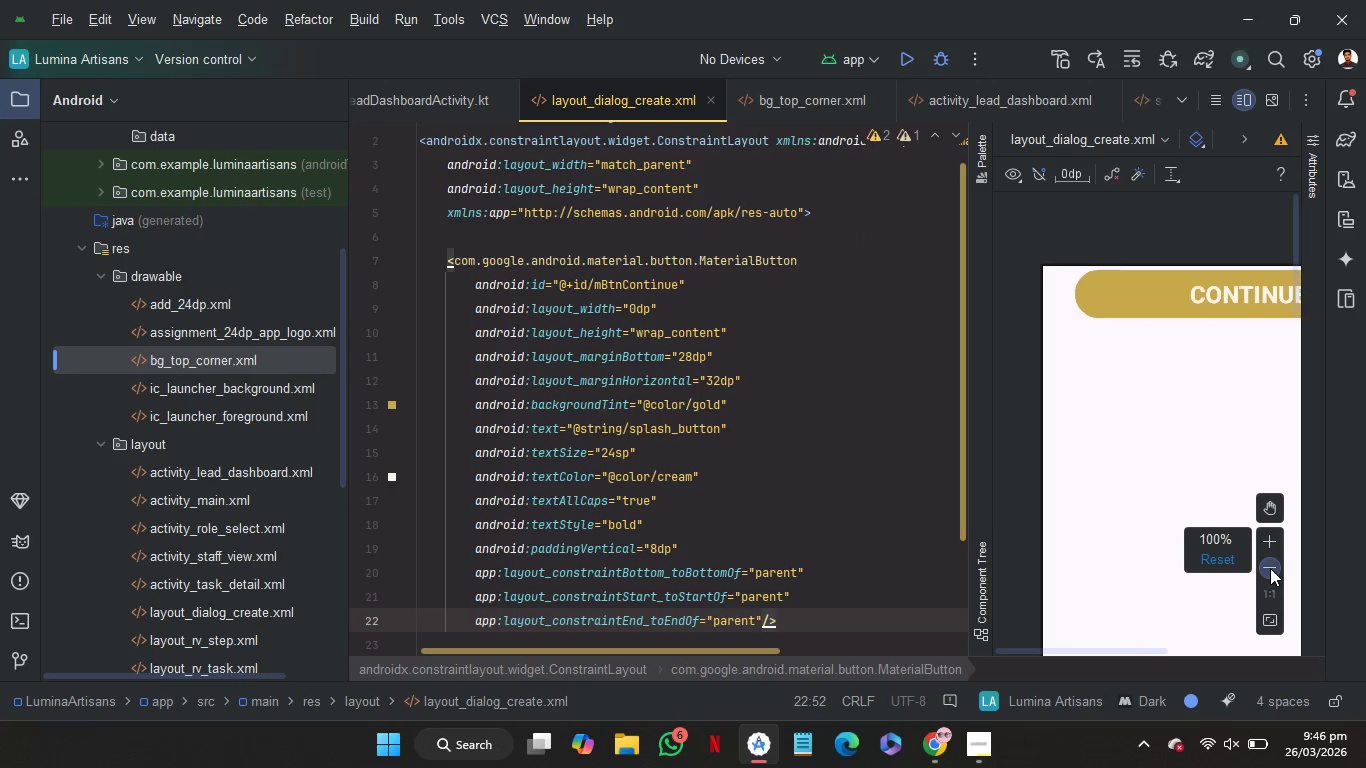 
triple_click([1270, 568])
 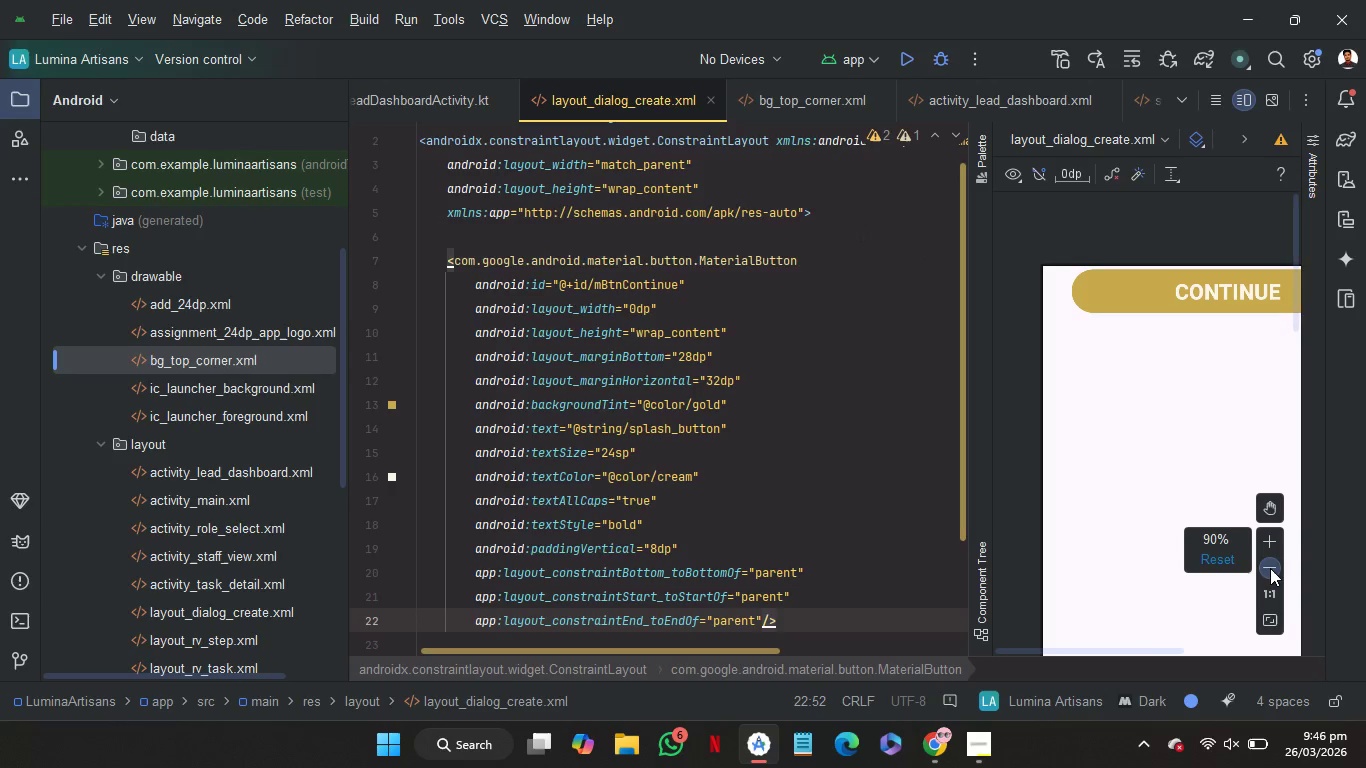 
triple_click([1270, 568])
 